 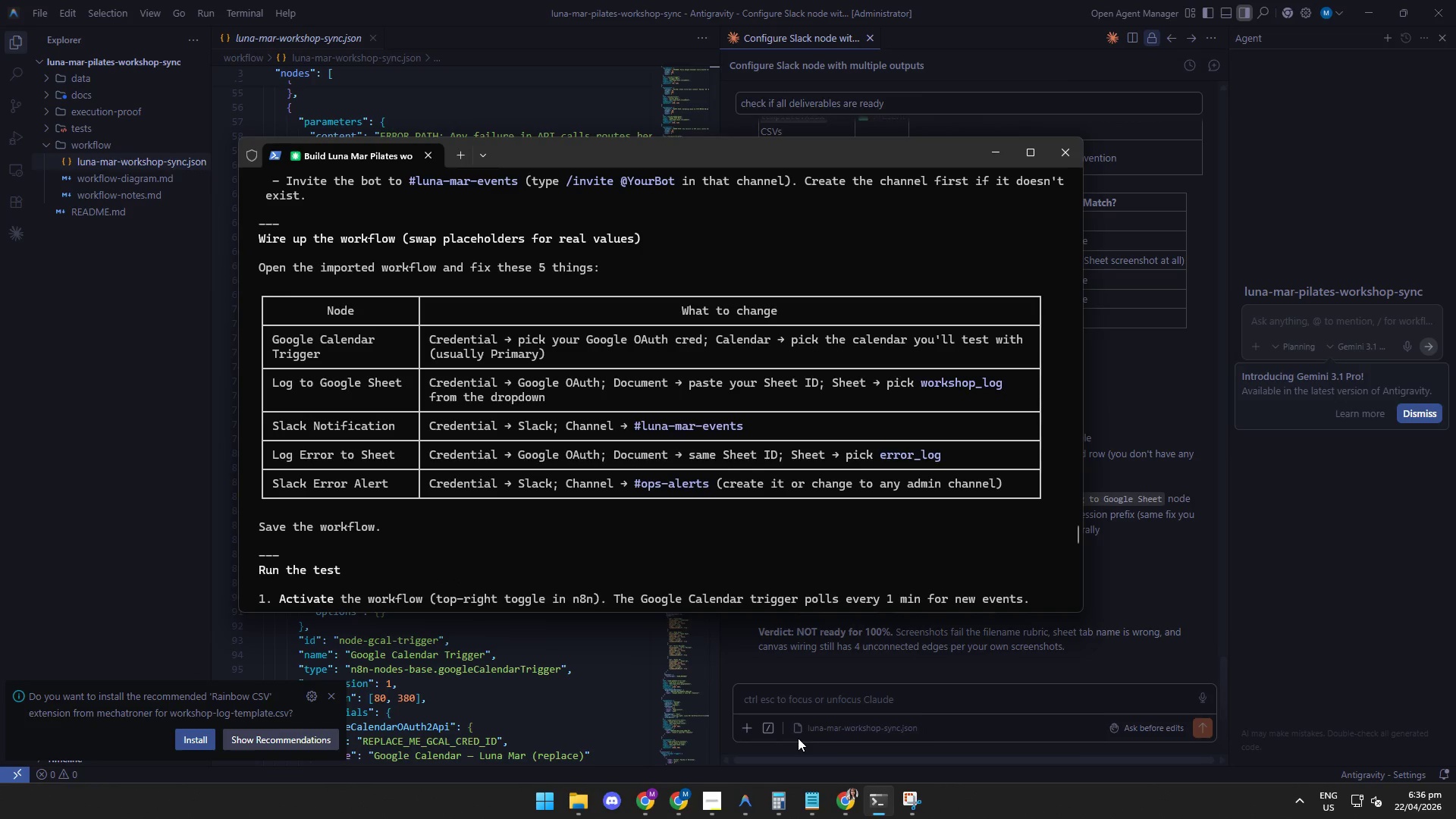 
left_click_drag(start_coordinate=[1075, 587], to_coordinate=[1075, 535])
 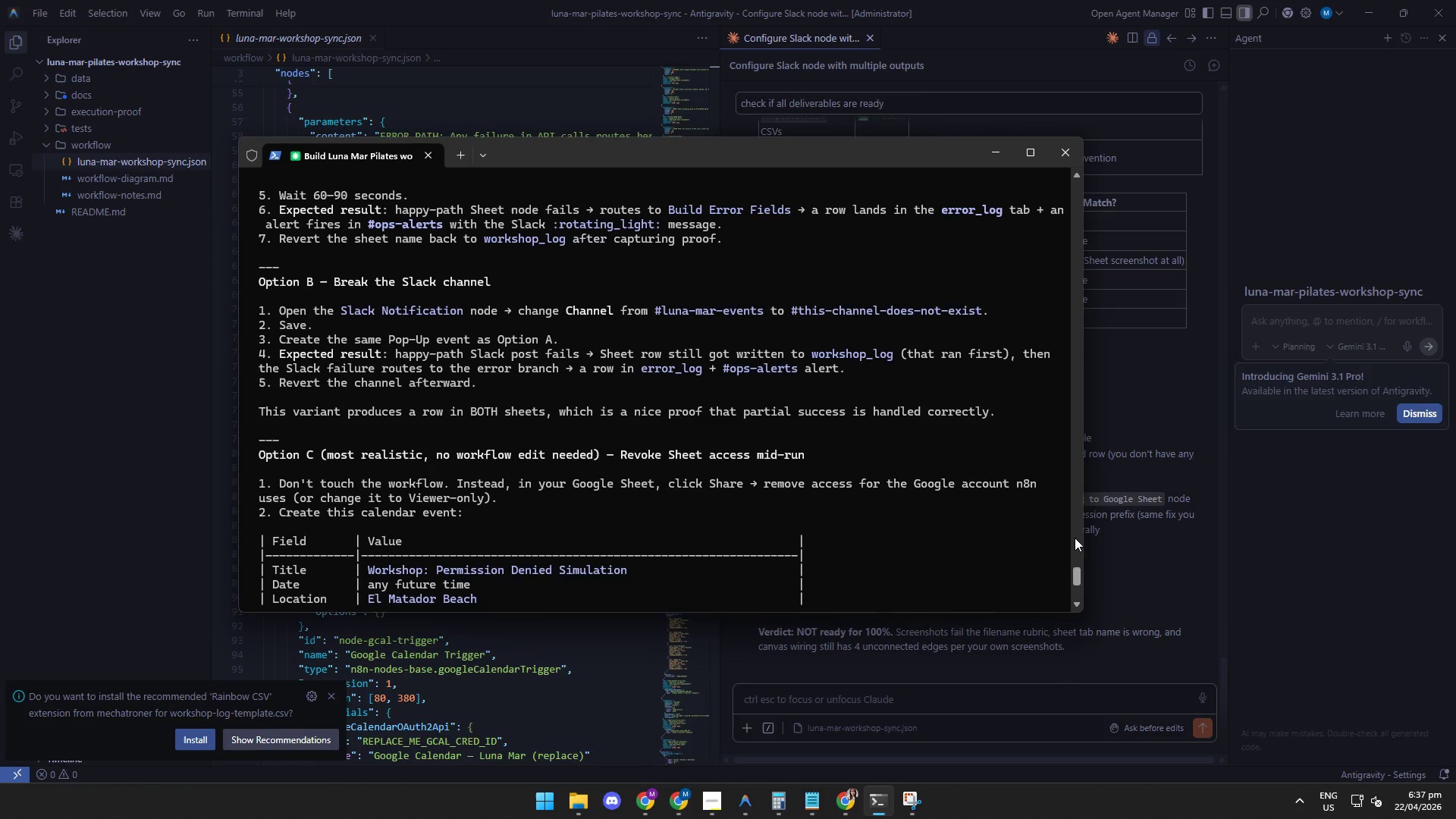 
wait(16.31)
 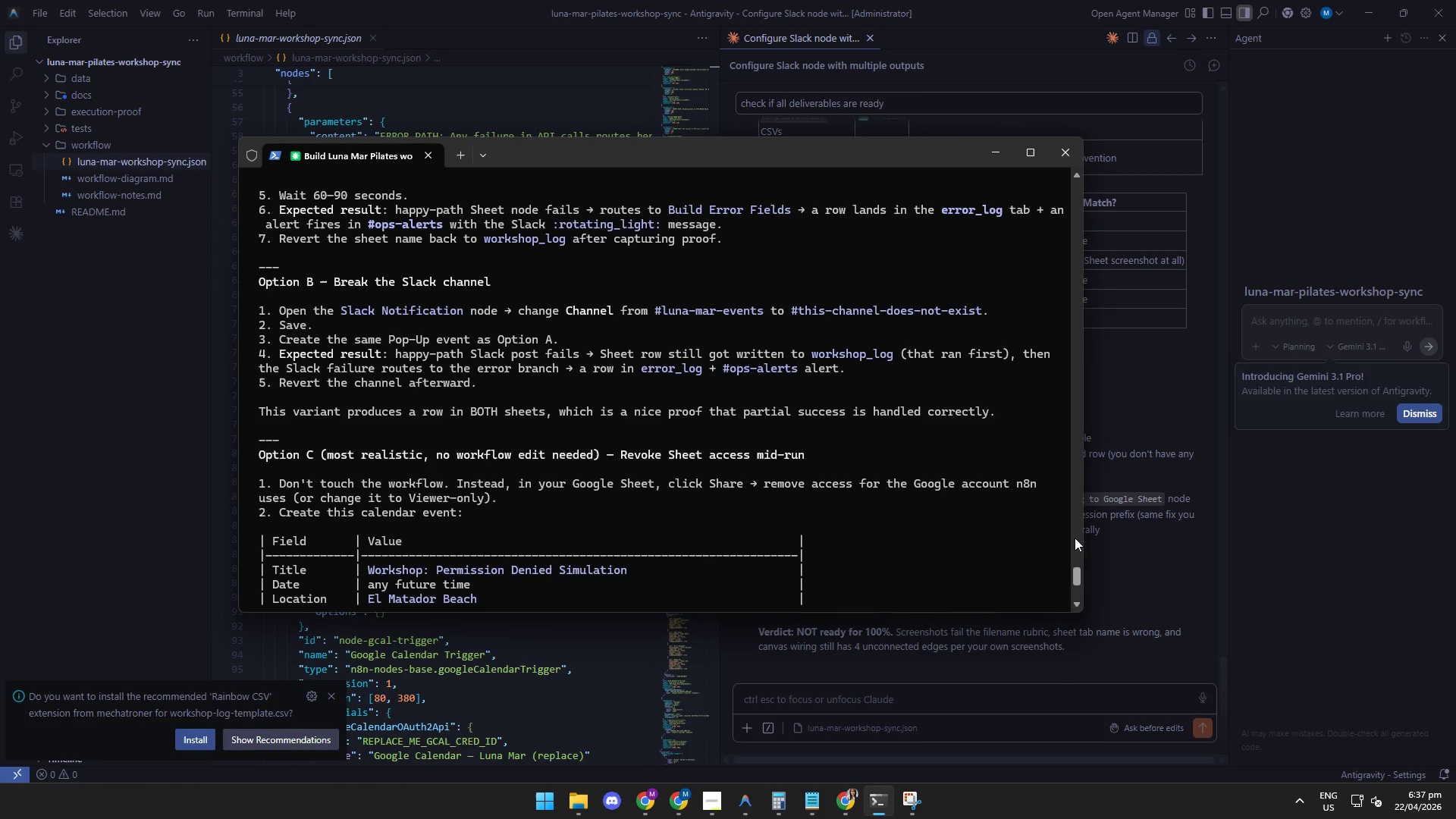 
left_click([922, 679])
 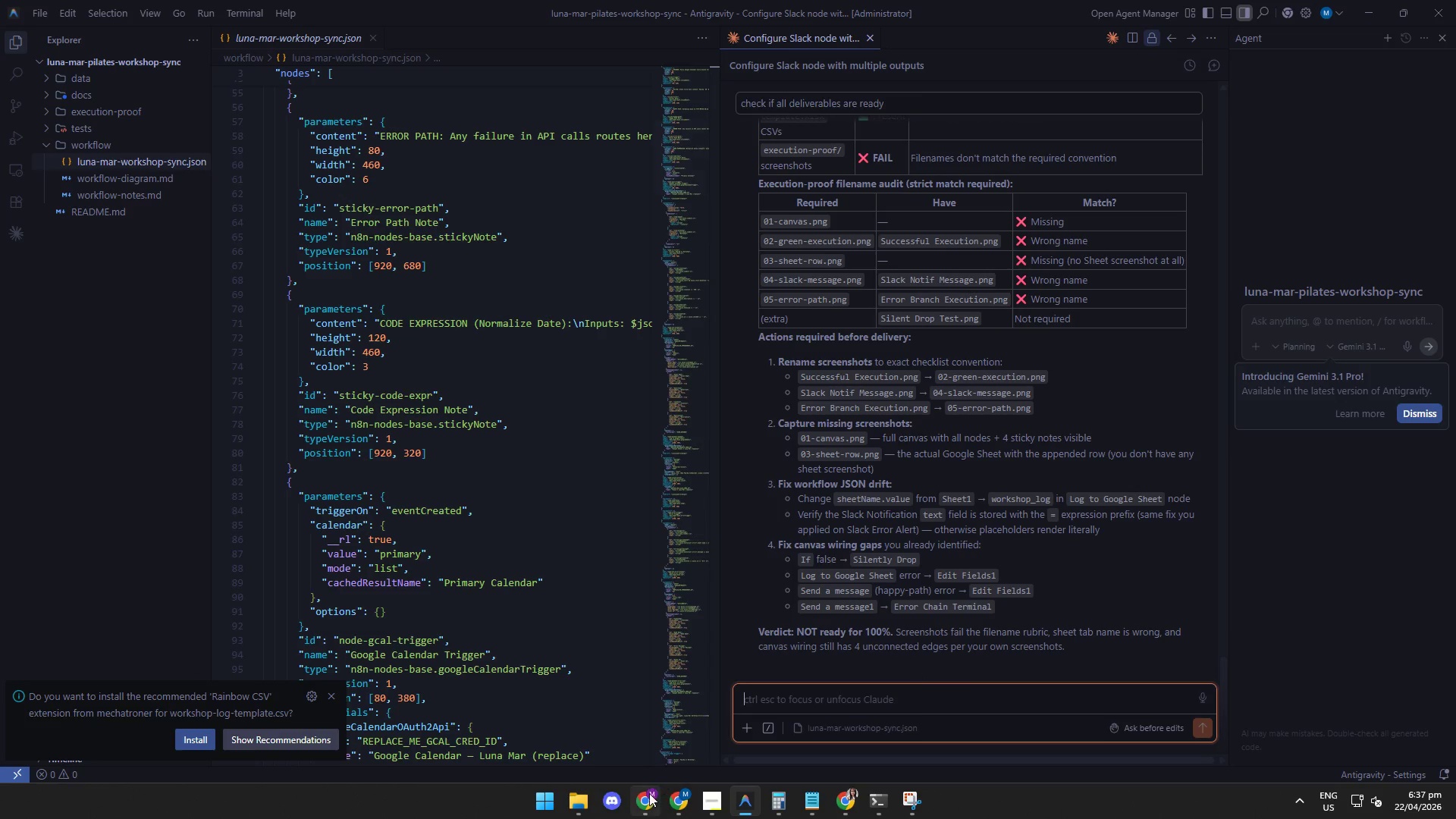 
left_click([642, 802])
 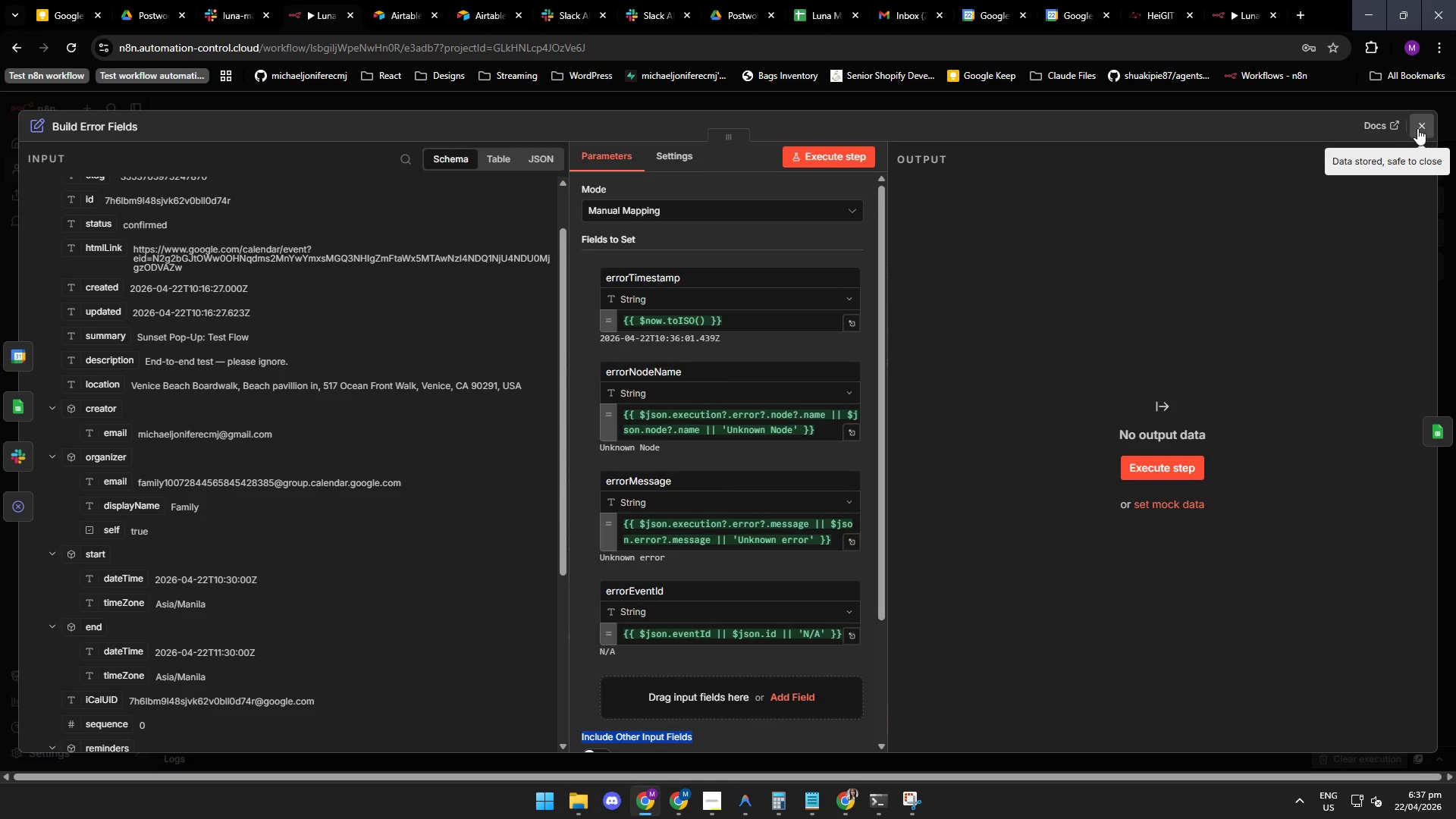 
left_click([1420, 126])
 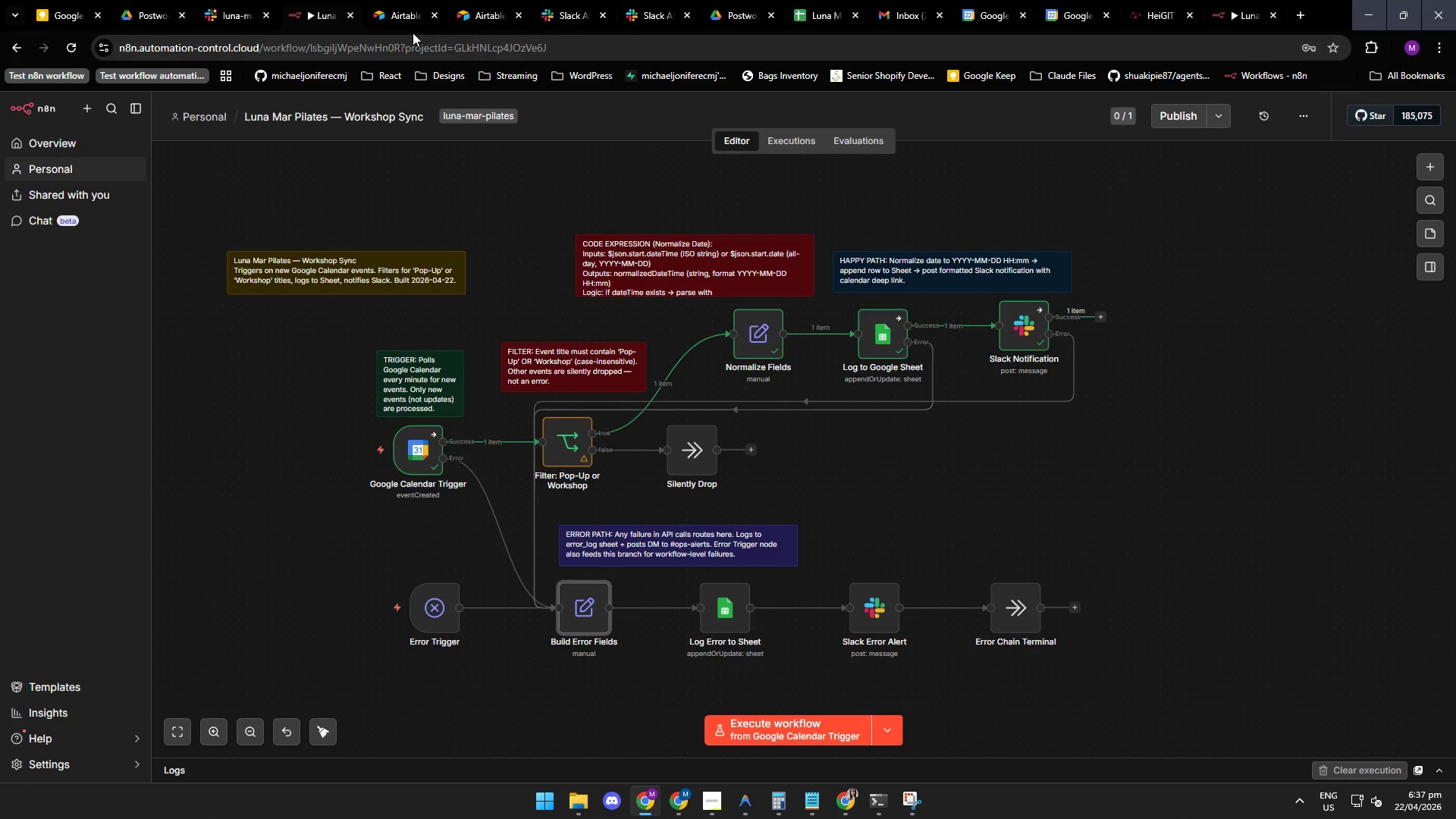 
left_click([575, 13])
 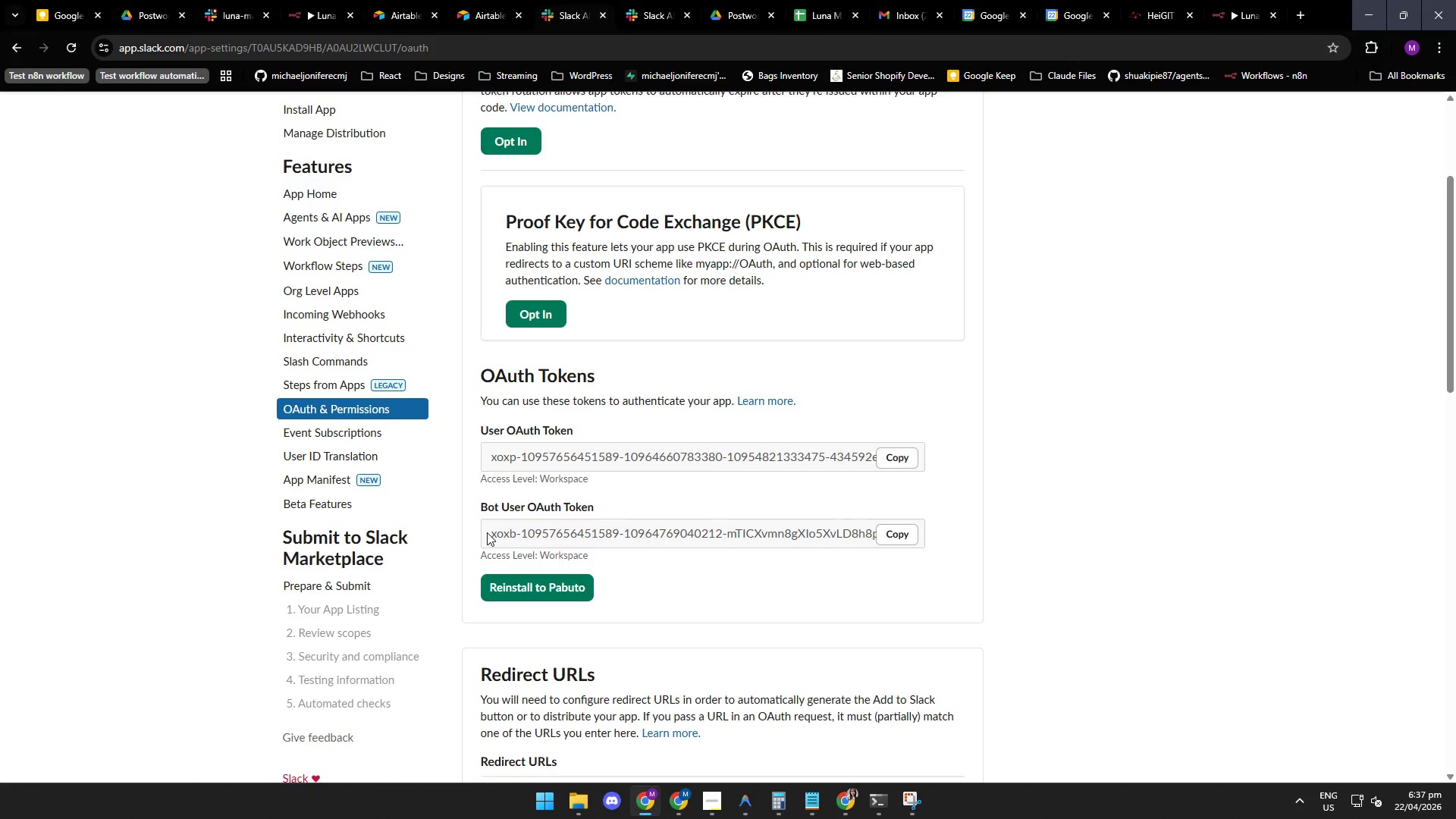 
left_click([557, 536])
 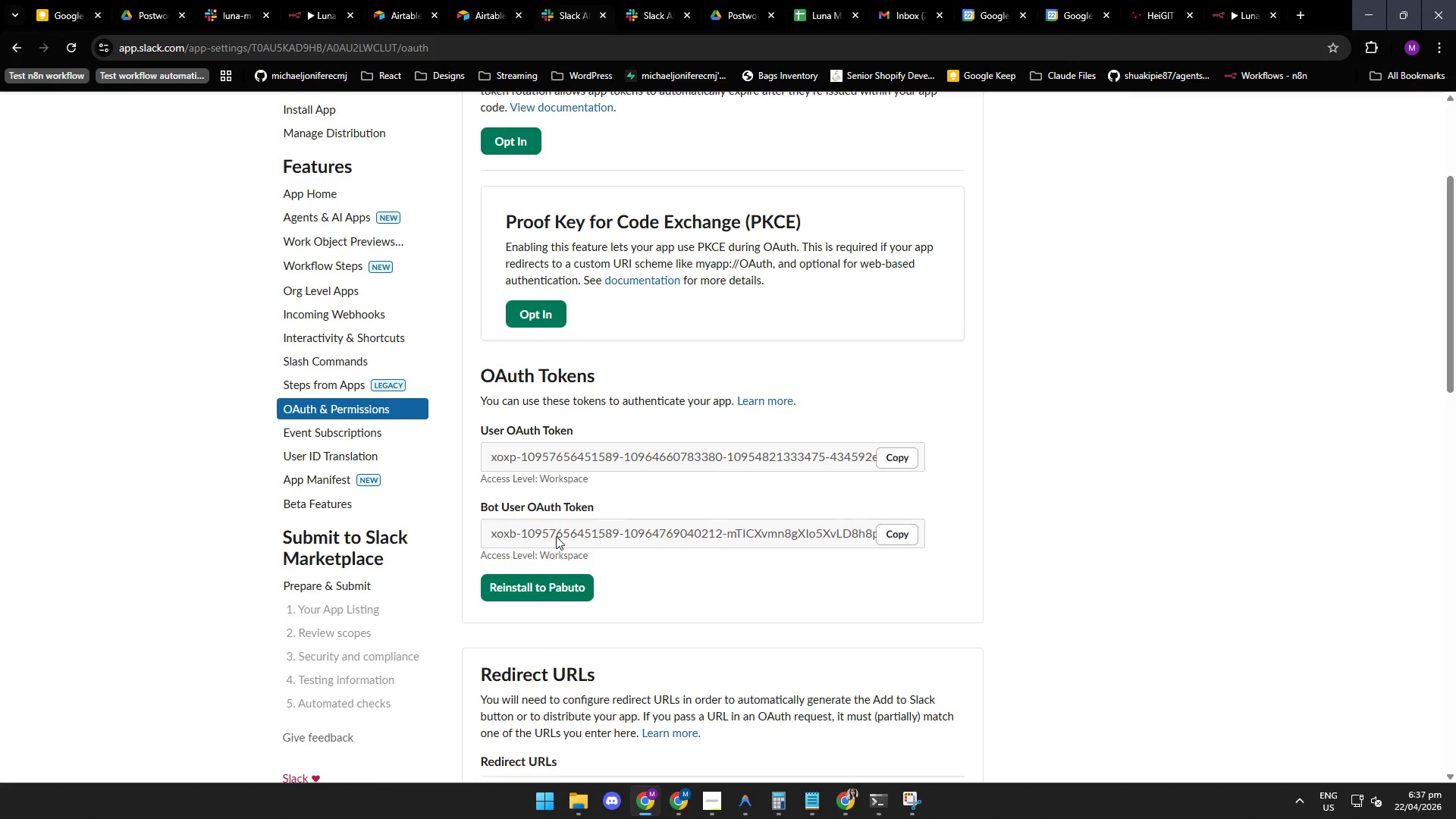 
wait(10.81)
 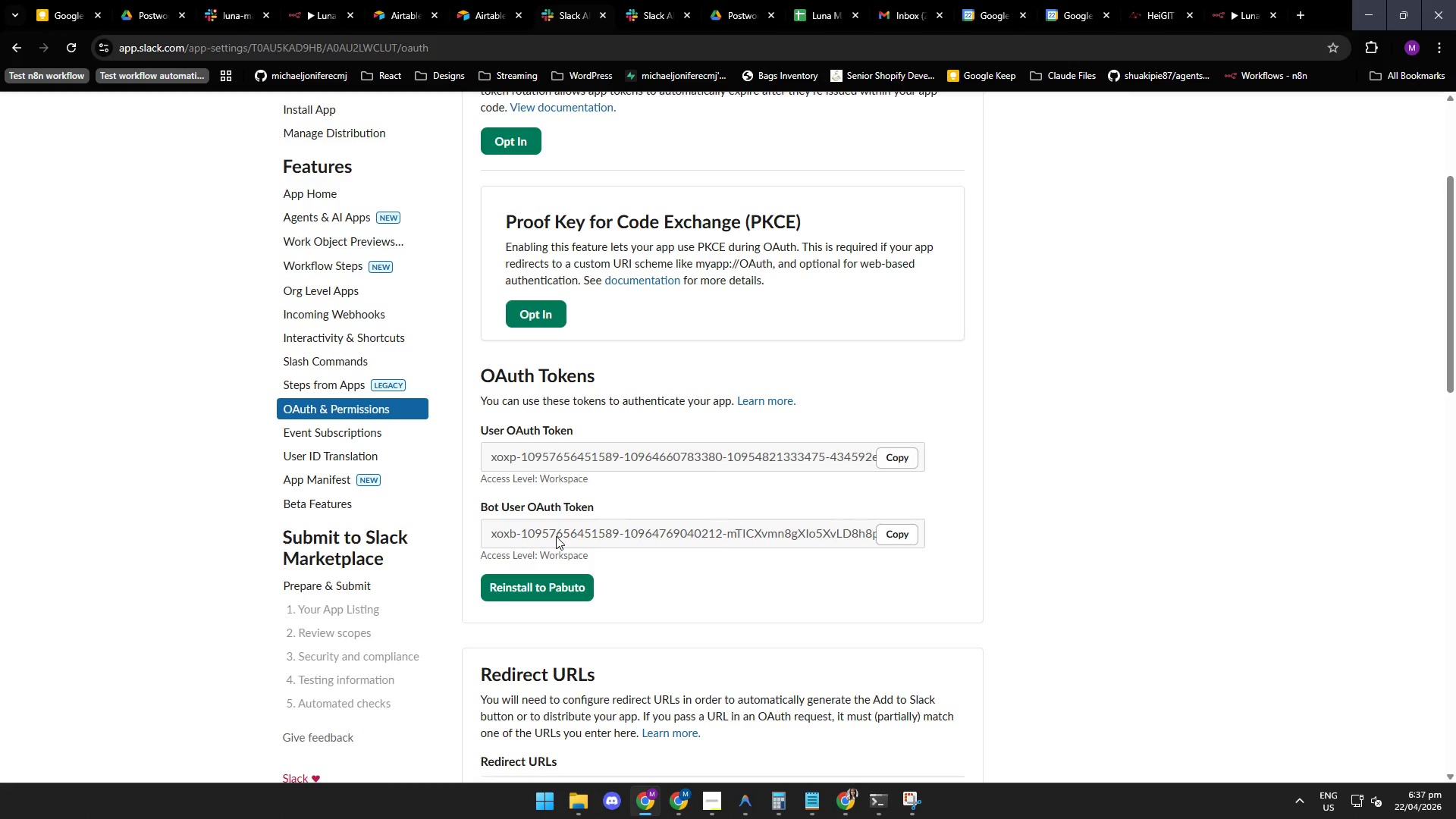 
left_click([645, 10])
 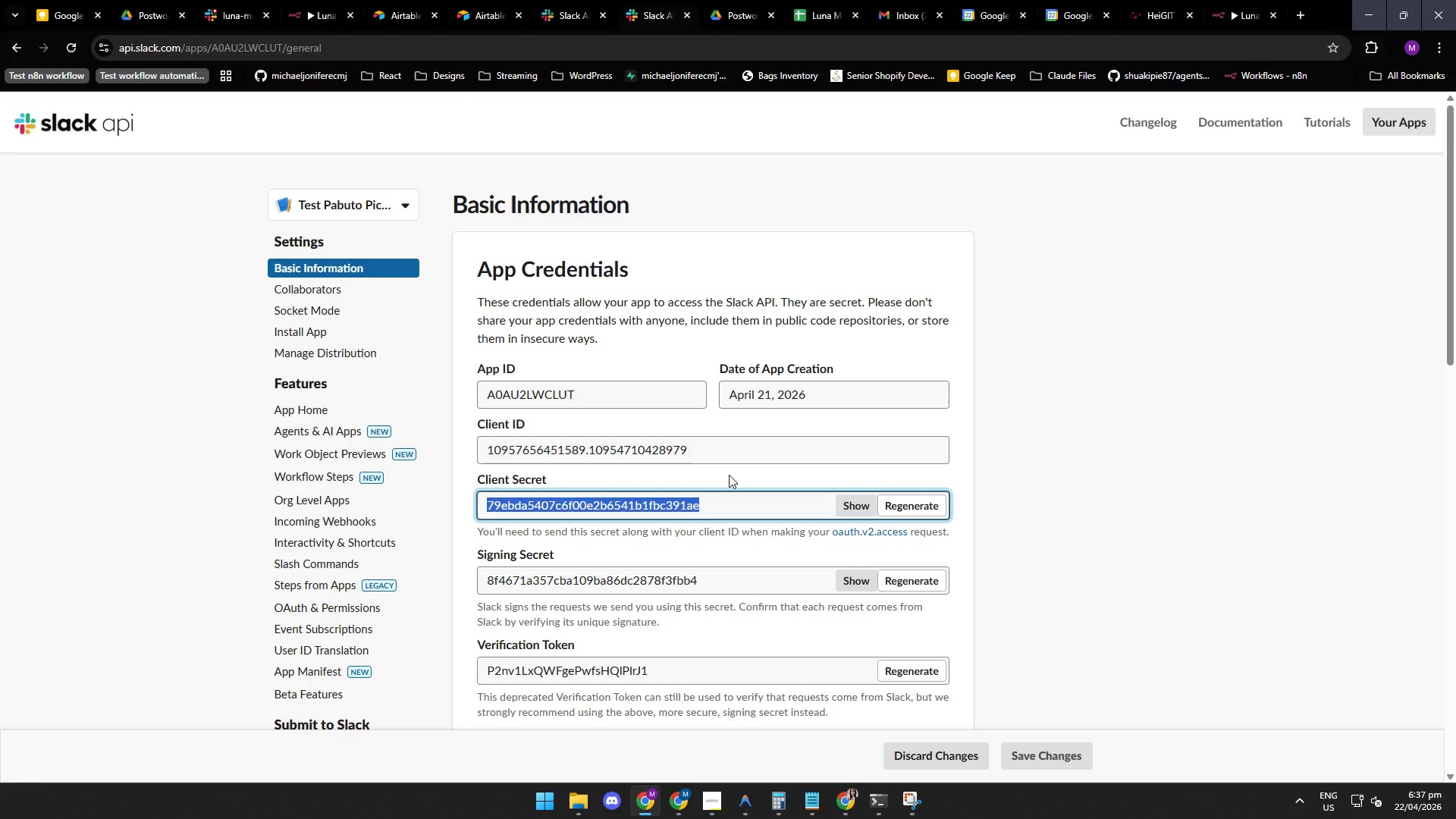 
left_click([730, 476])
 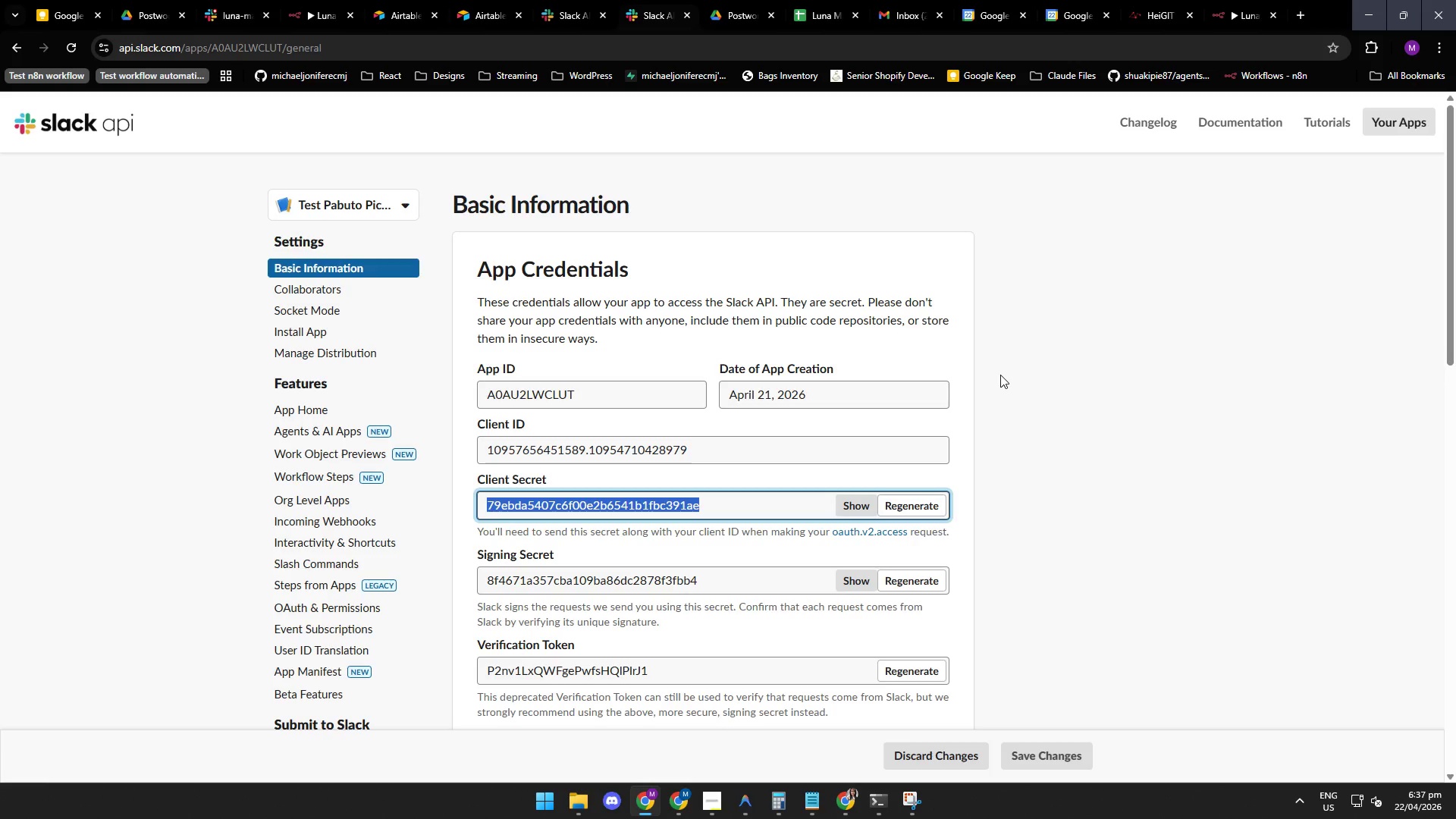 
wait(8.23)
 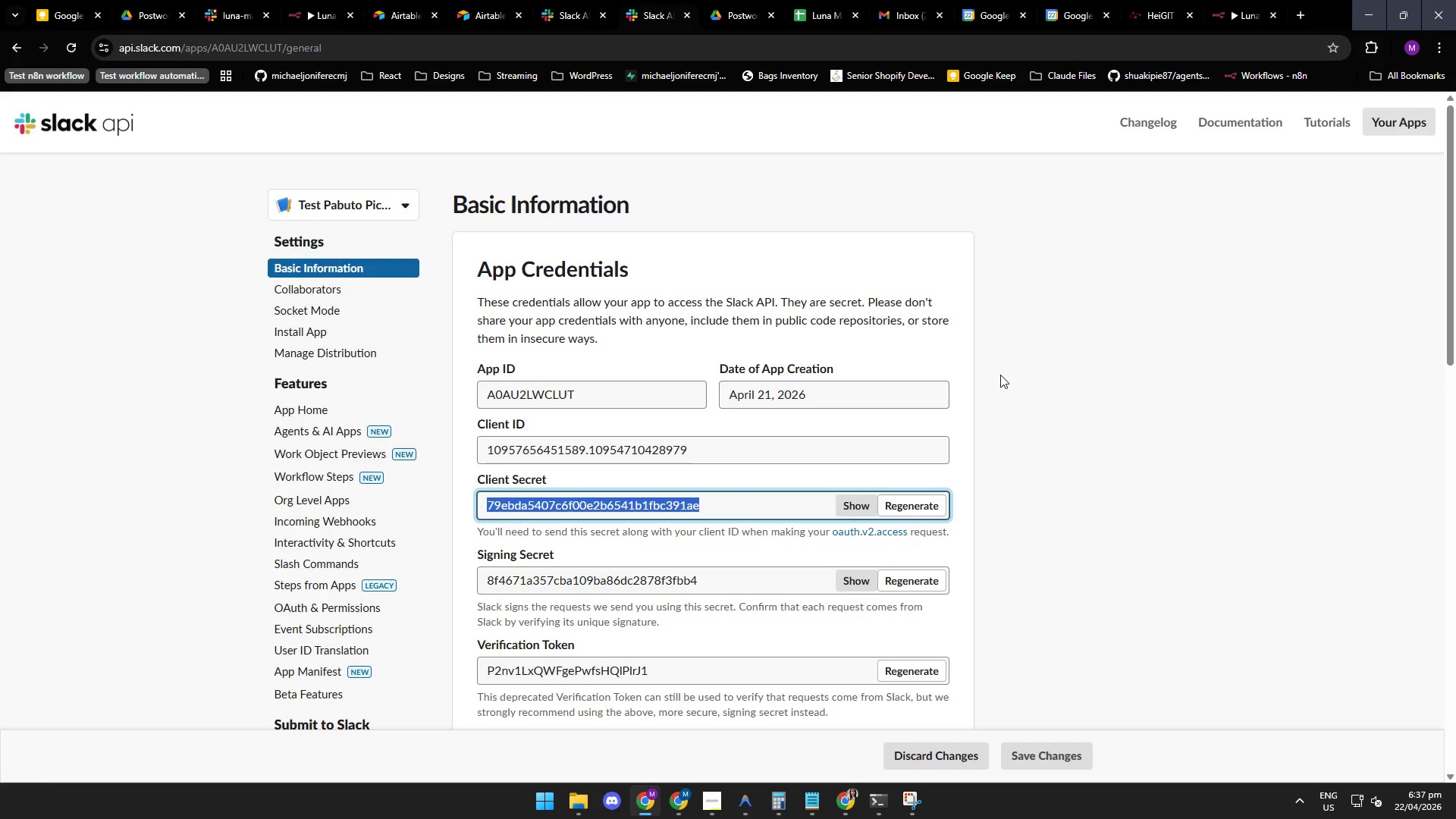 
left_click([736, 13])
 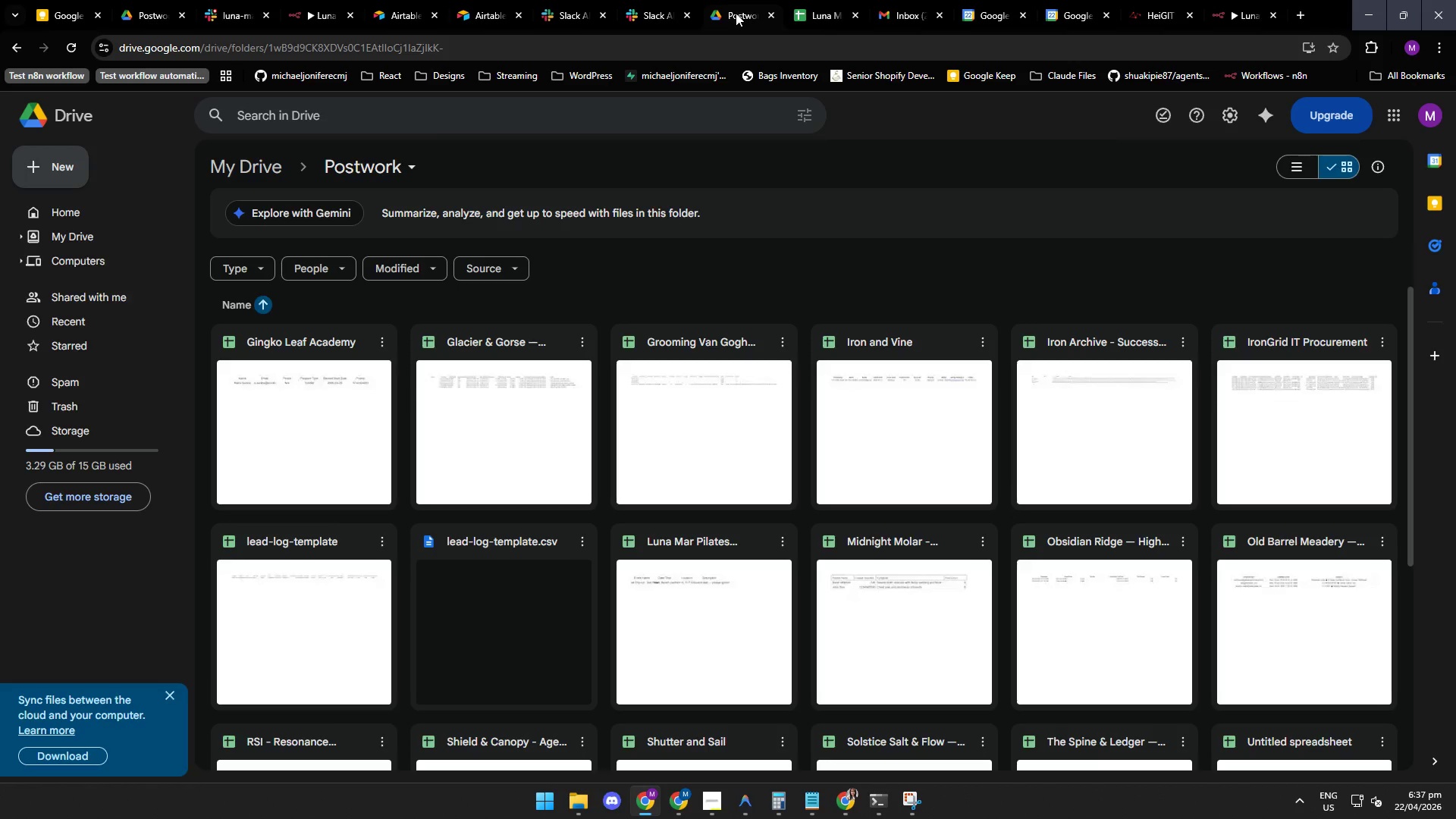 
mouse_move([883, 0])
 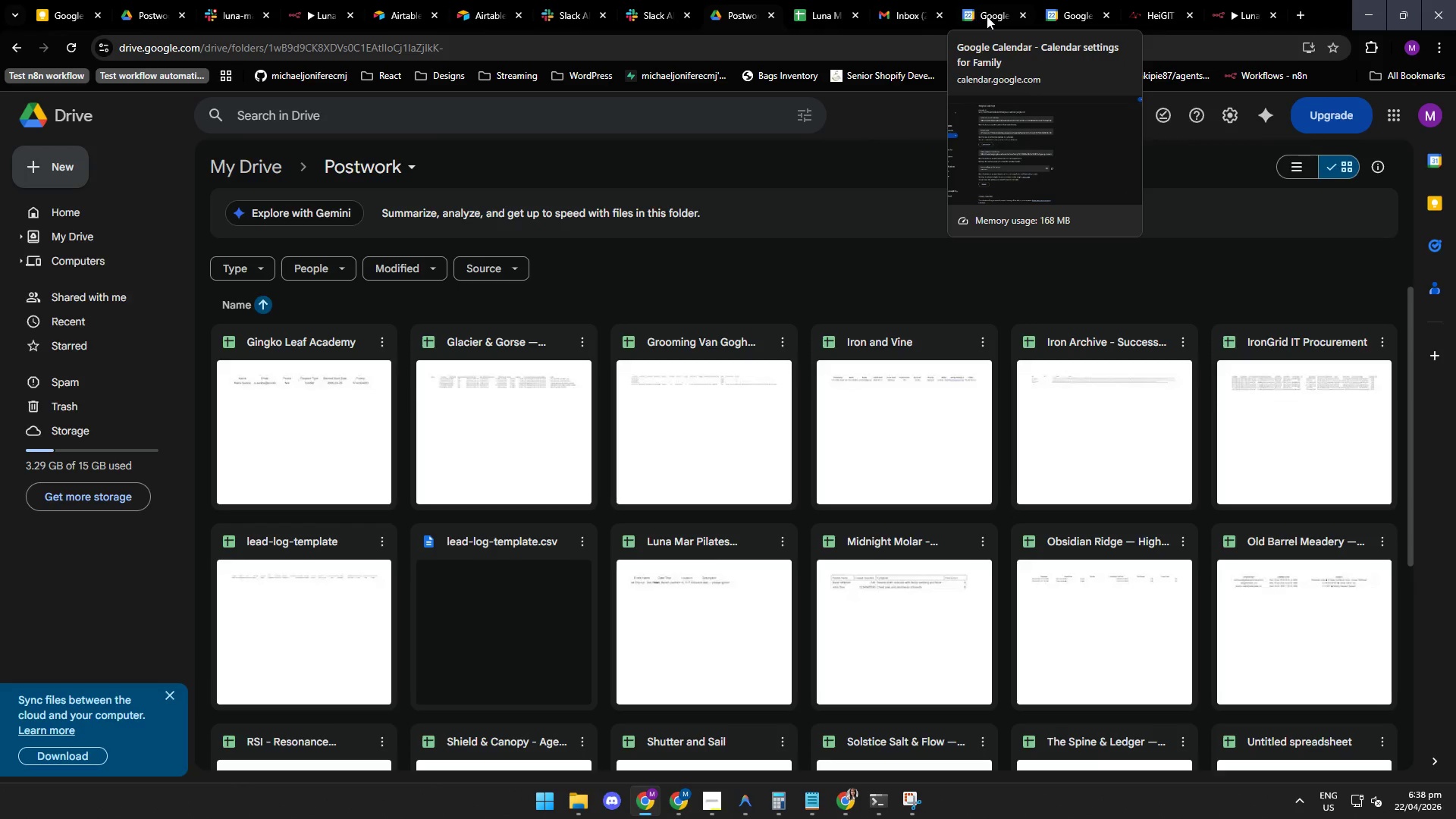 
left_click([987, 14])
 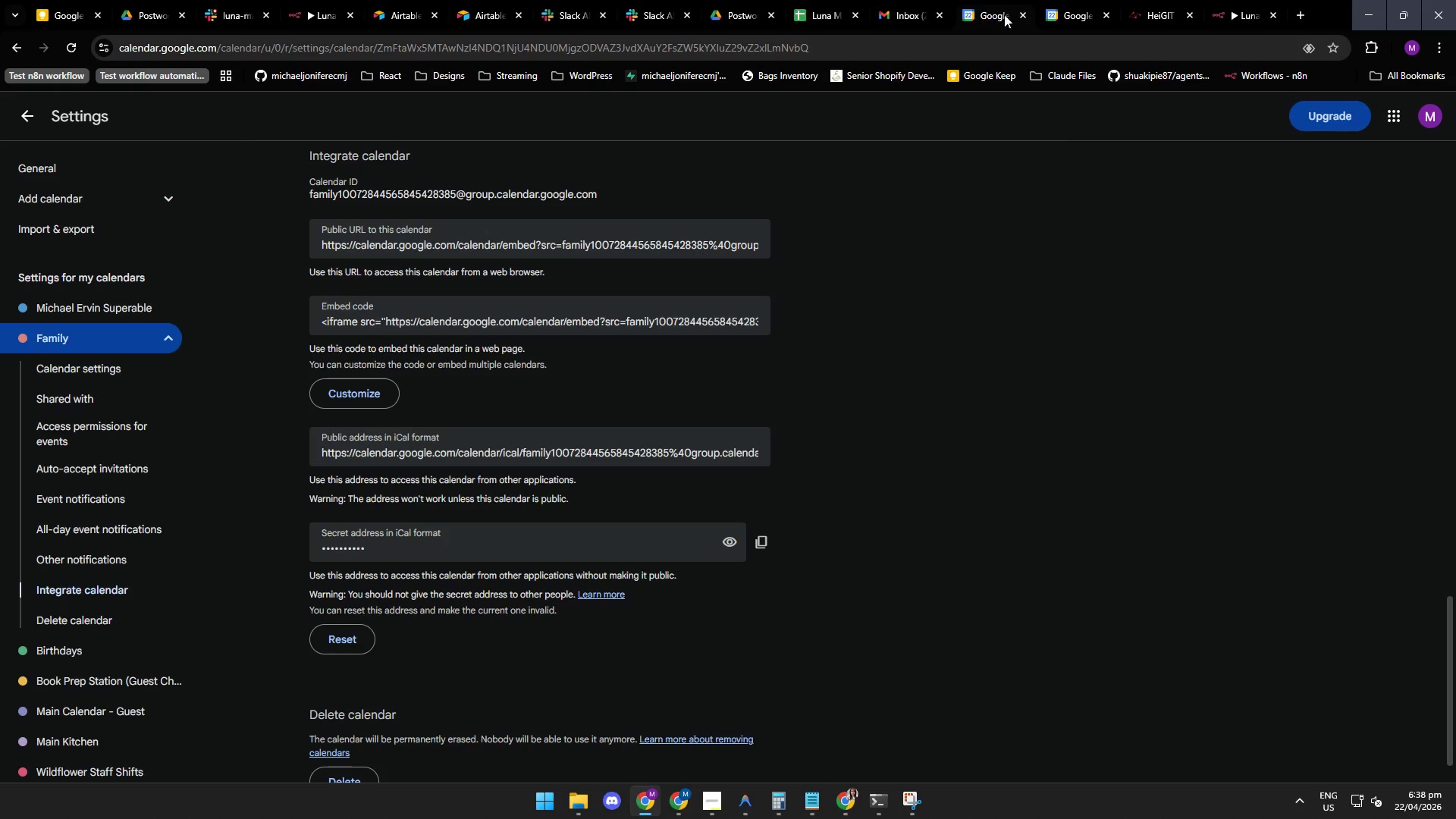 
left_click([1058, 10])
 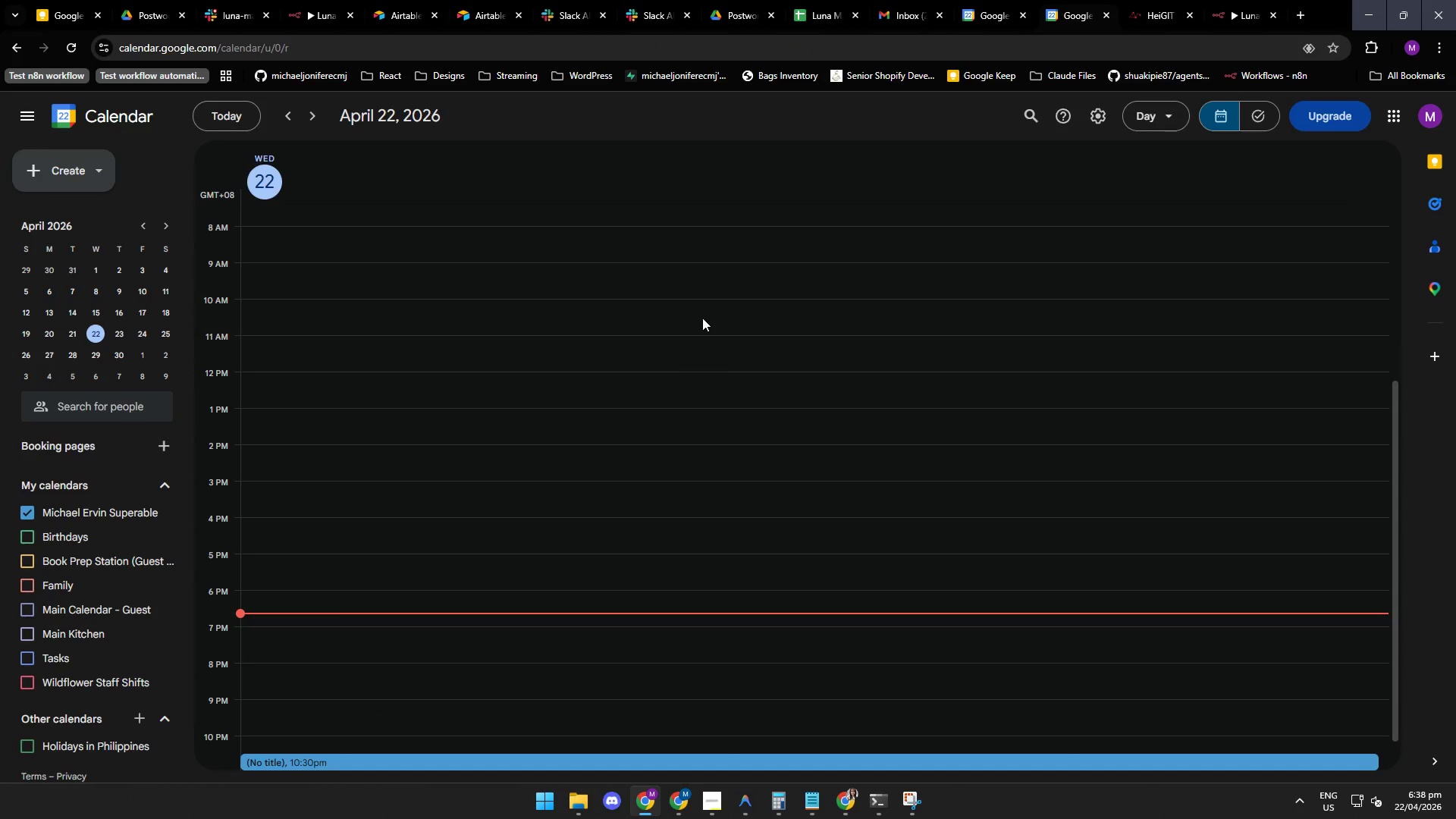 
wait(8.47)
 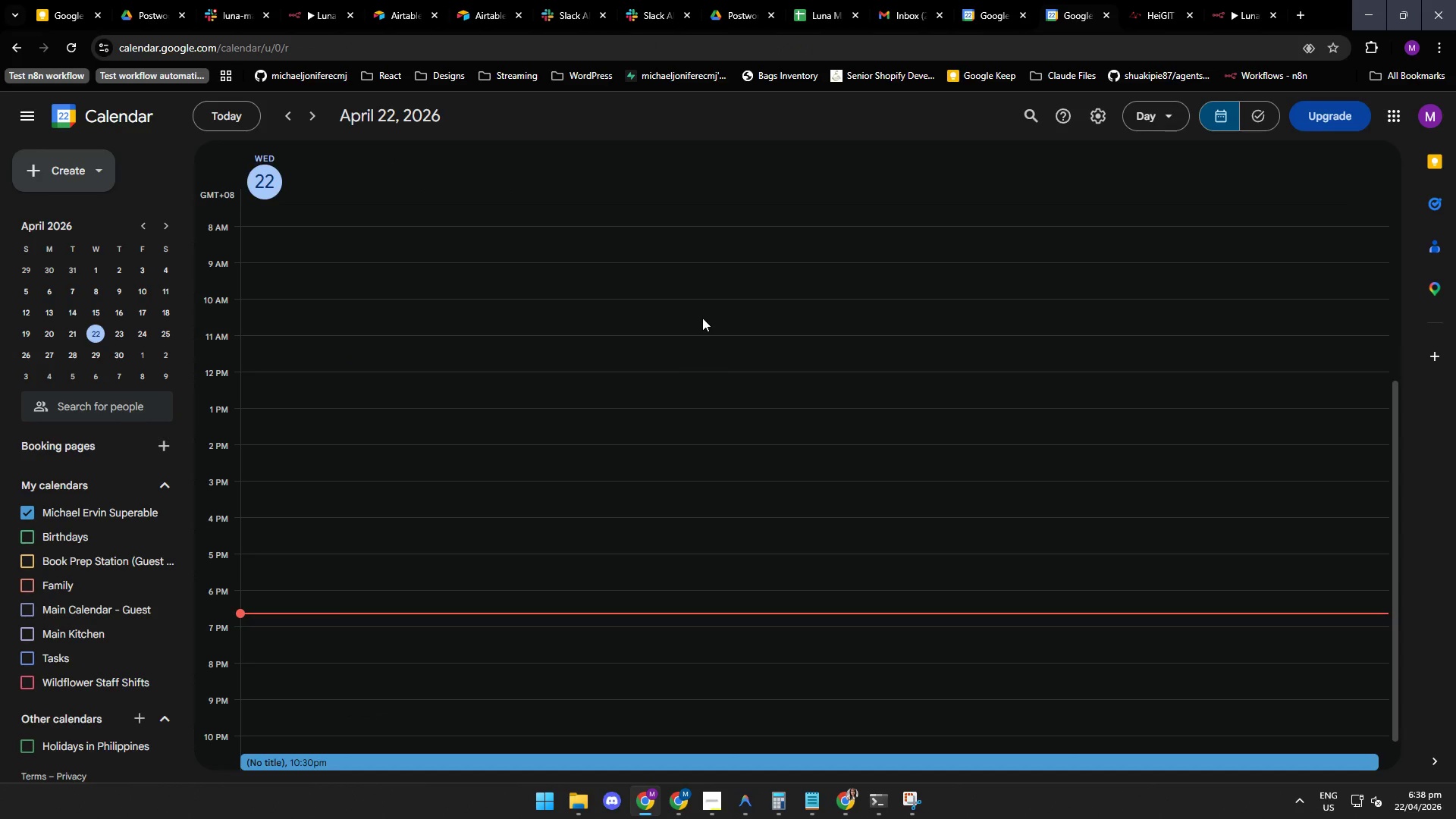 
mouse_move([739, 797])
 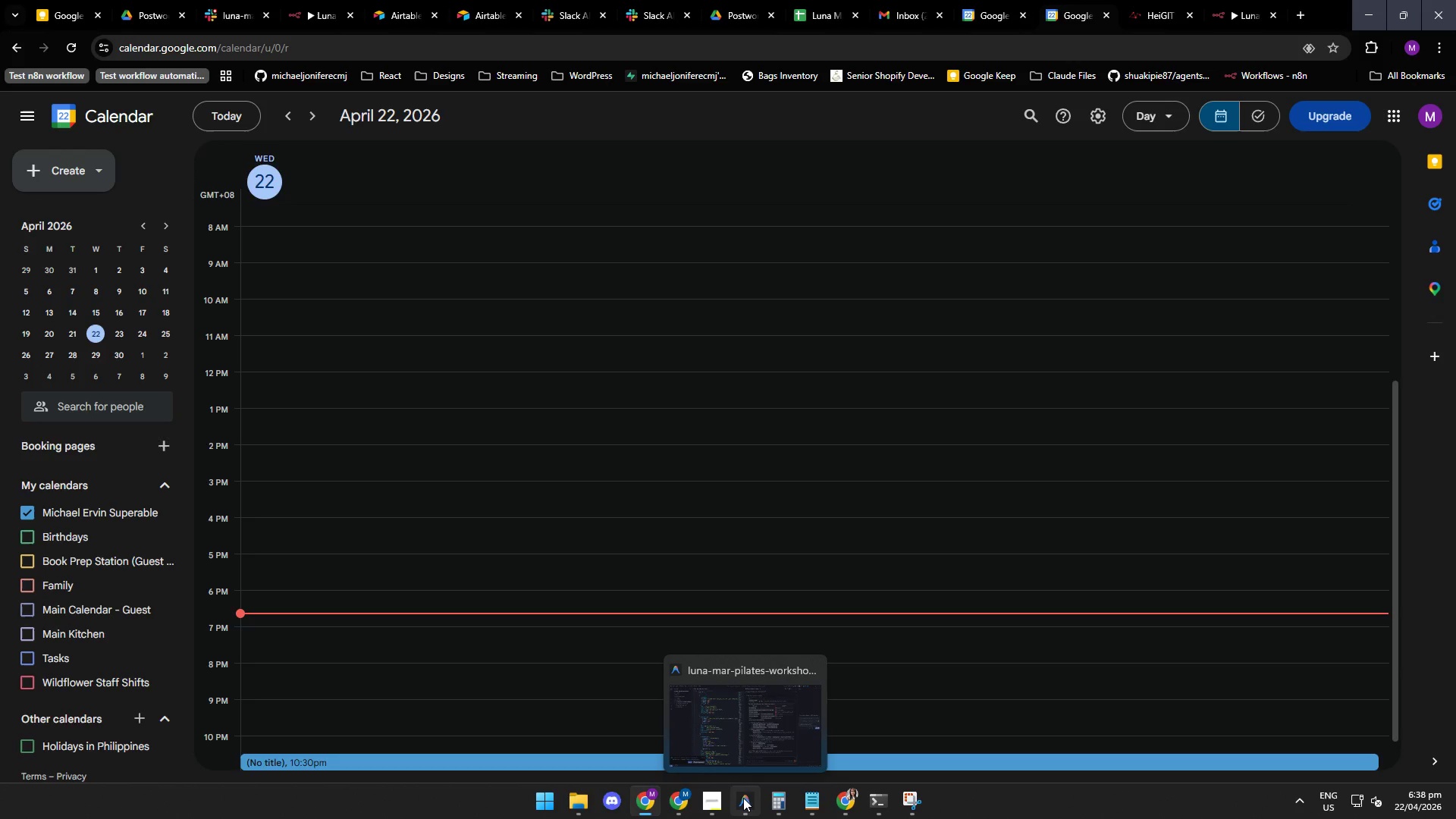 
left_click([740, 799])
 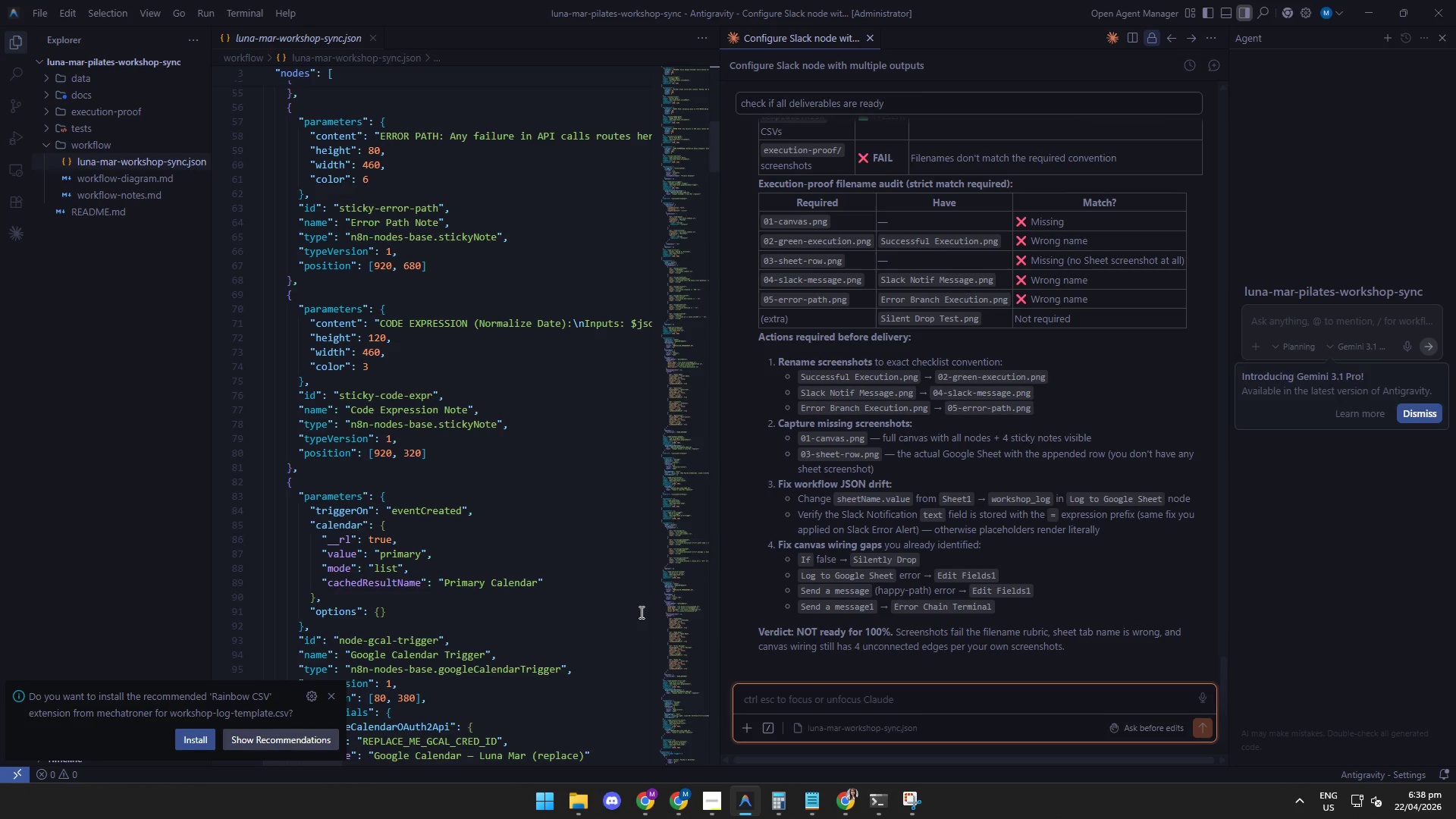 
wait(19.59)
 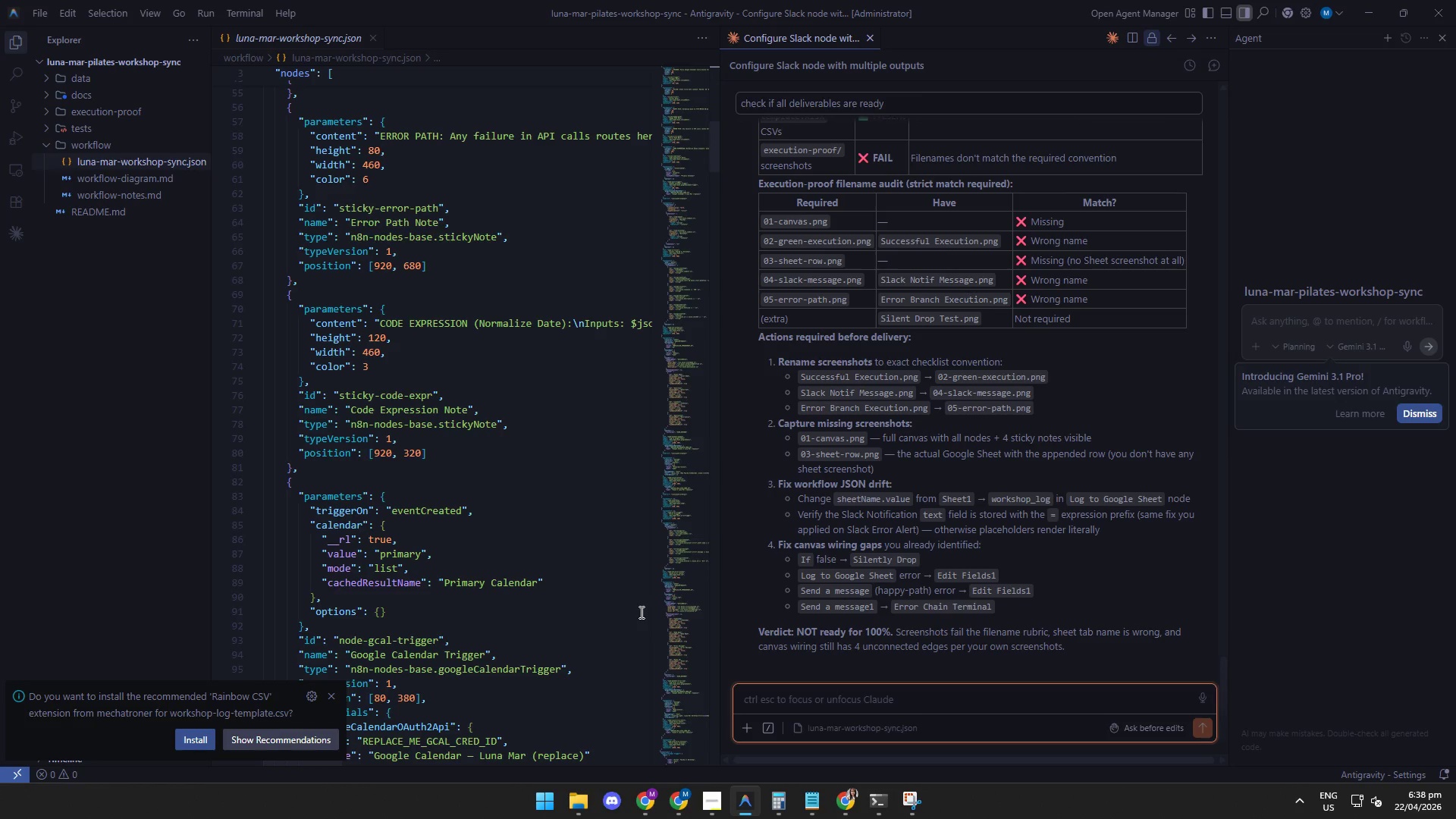 
mouse_move([780, 795])
 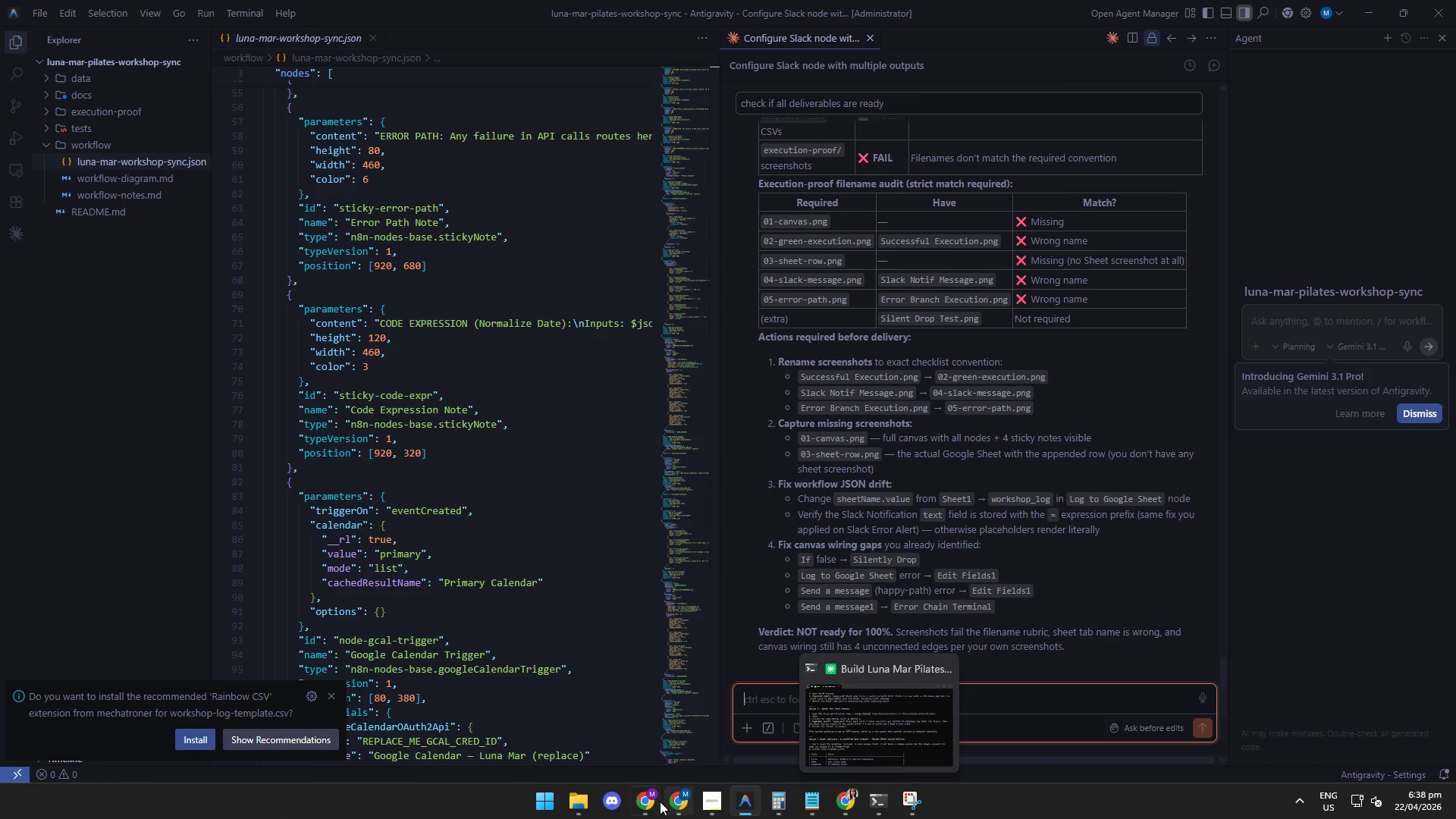 
left_click([645, 802])
 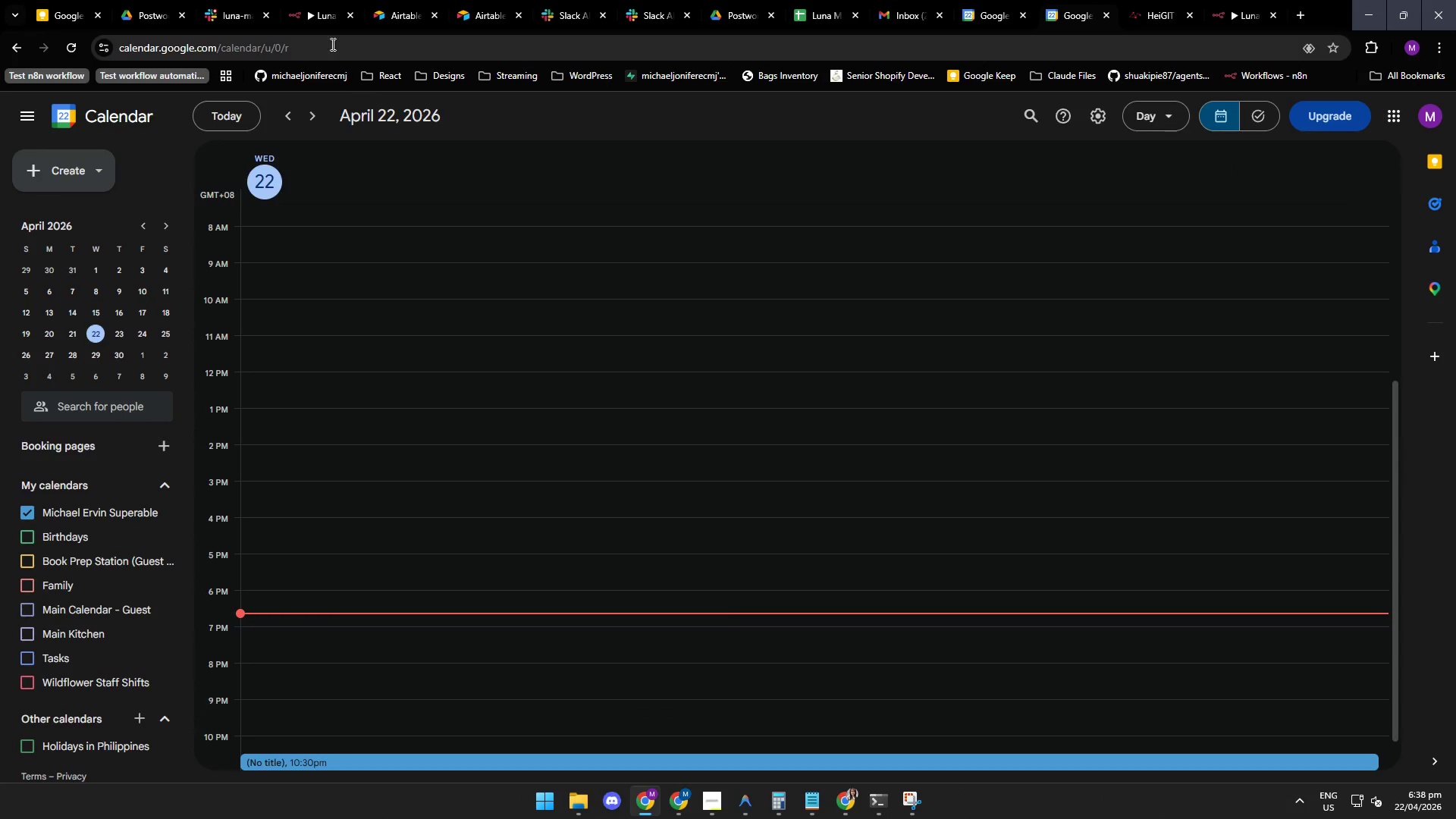 
left_click([316, 13])
 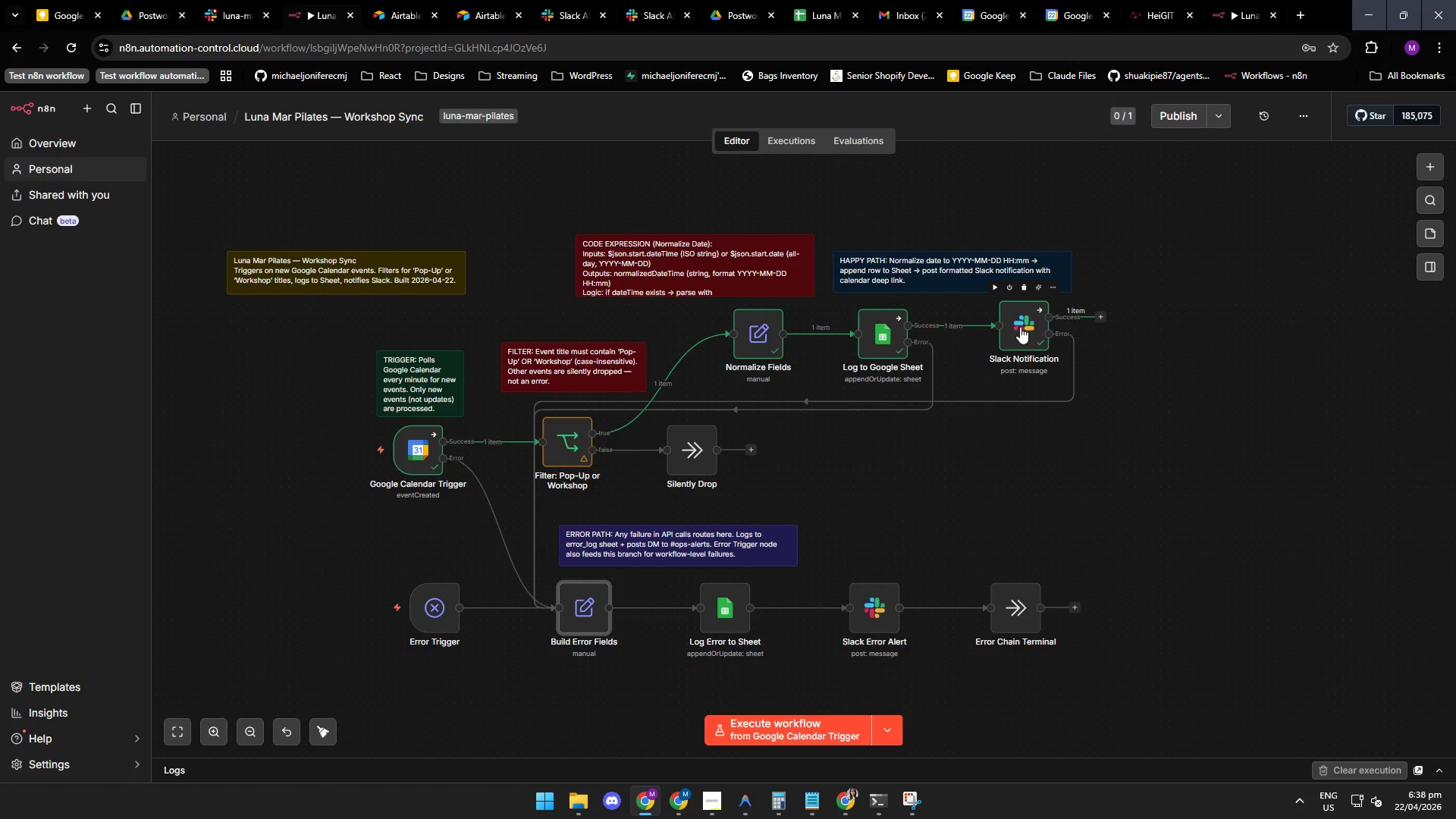 
double_click([1018, 328])
 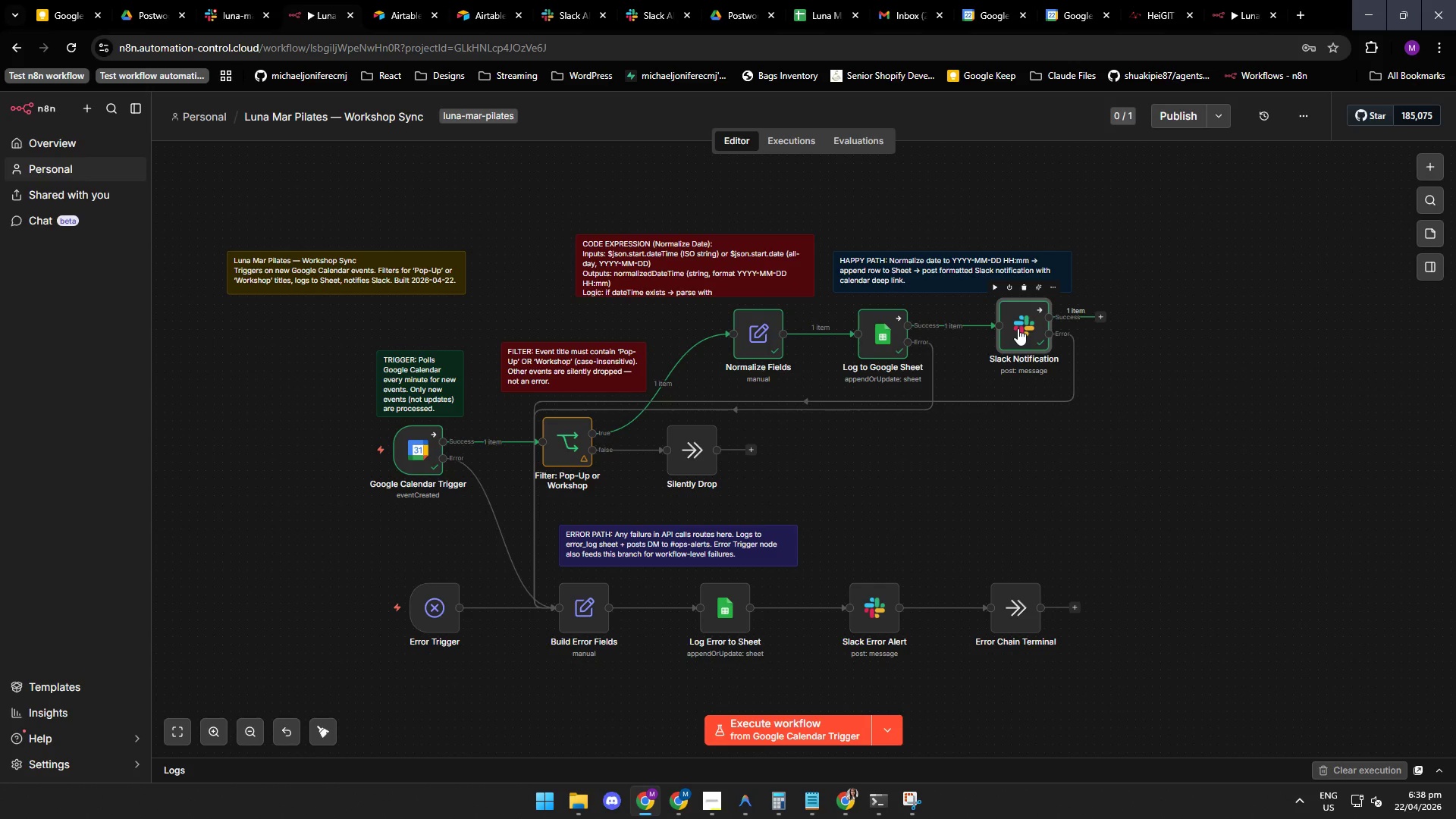 
triple_click([1018, 328])
 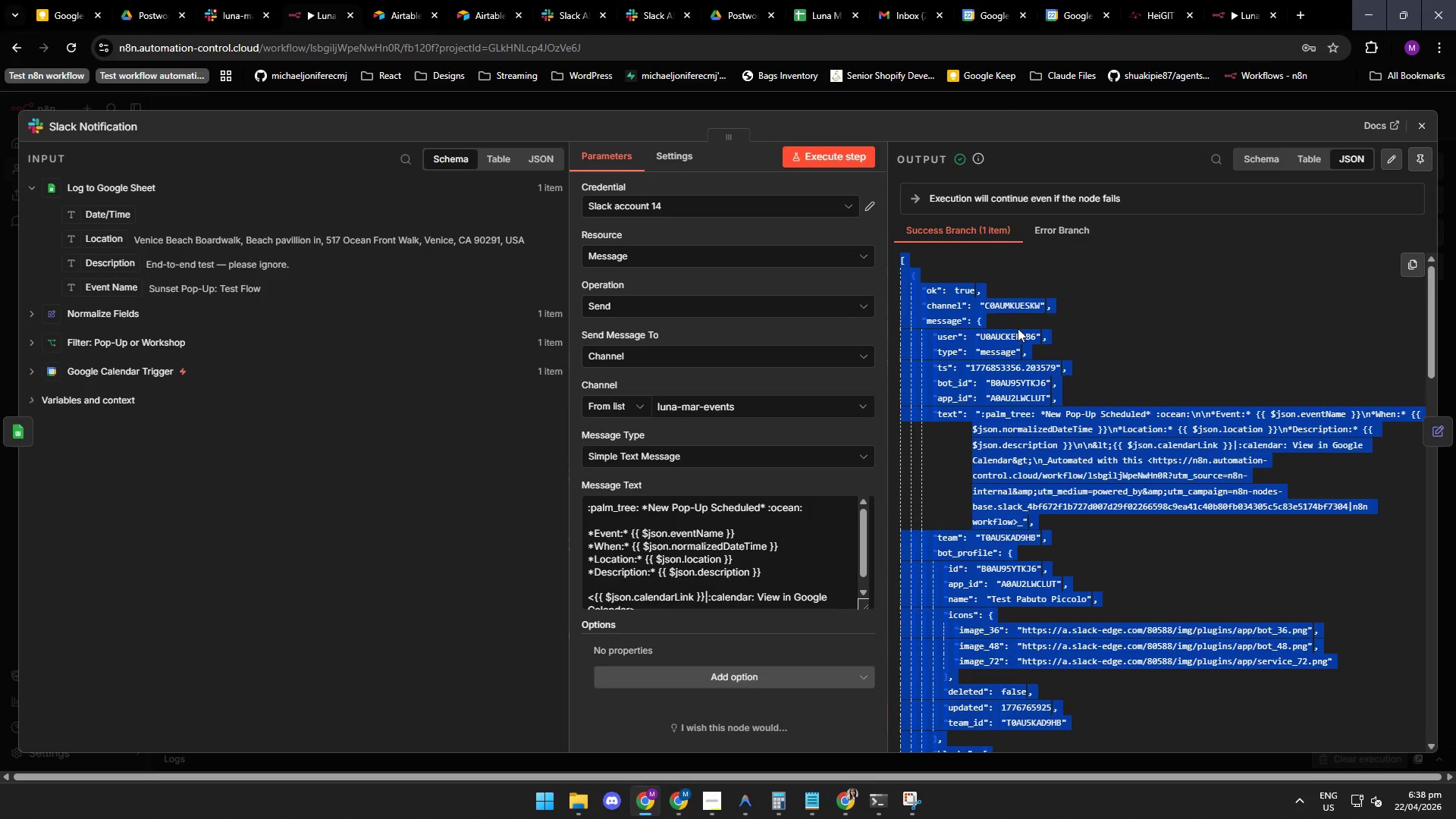 
triple_click([1018, 328])
 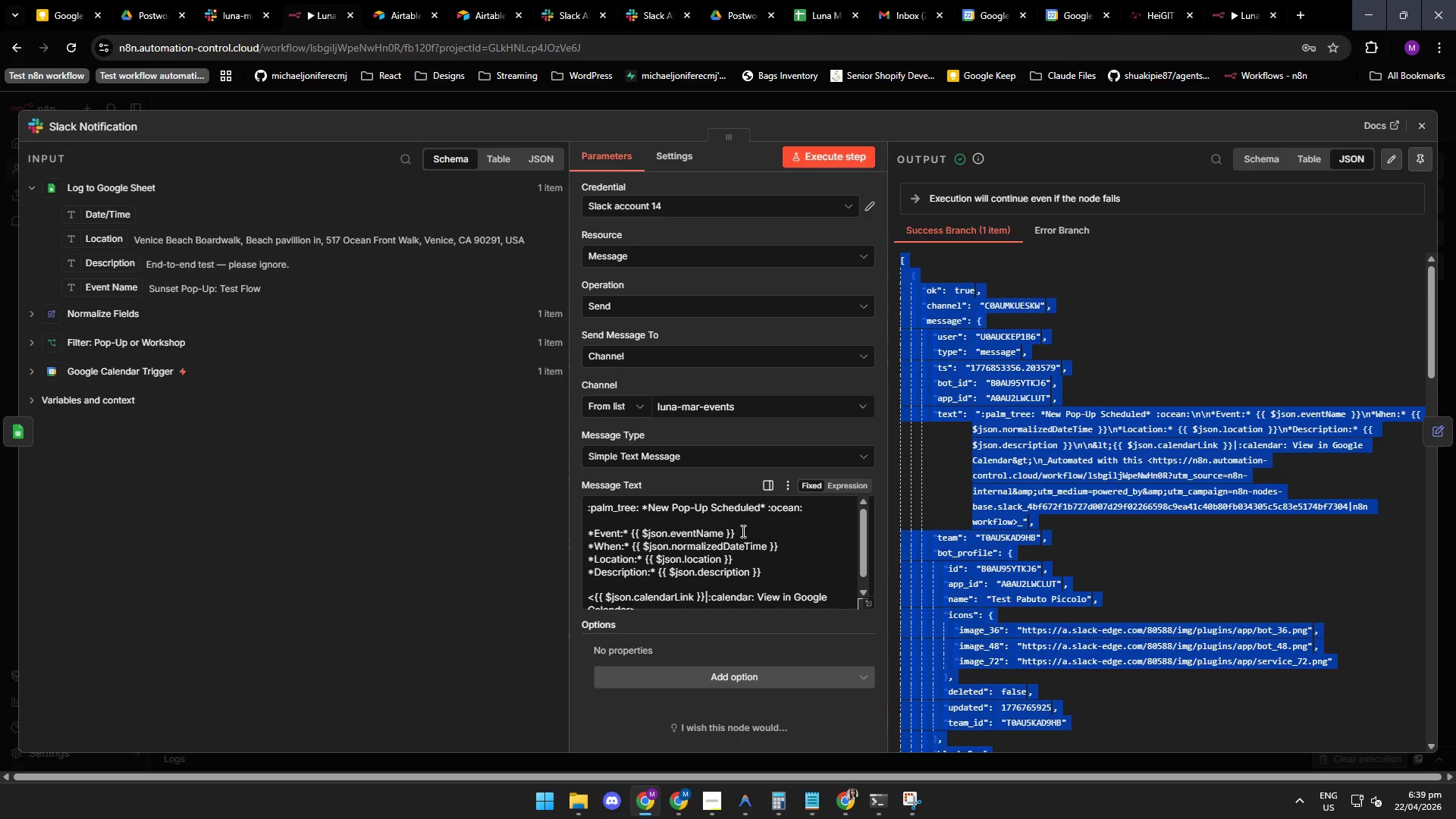 
wait(26.05)
 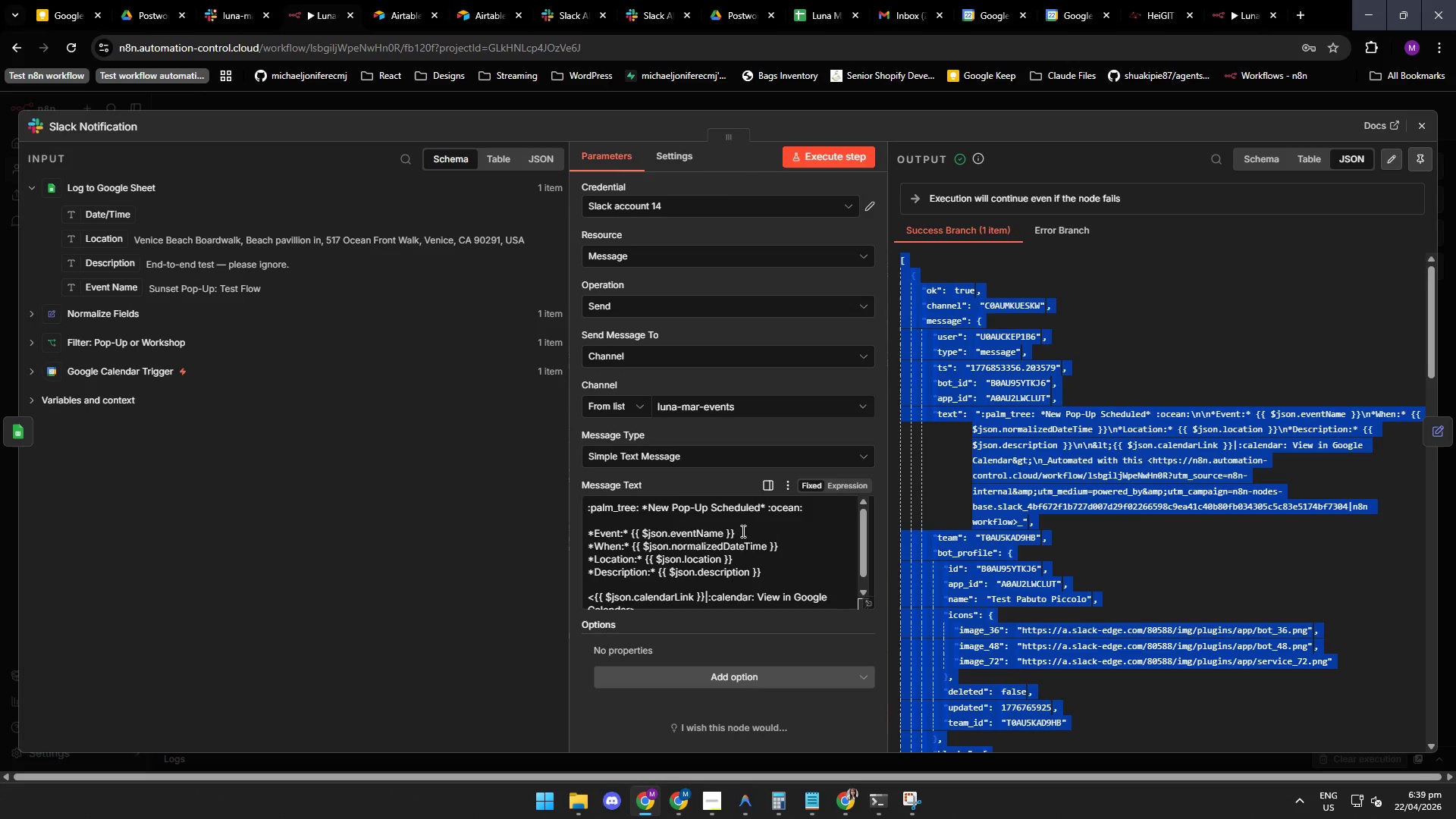 
left_click_drag(start_coordinate=[1429, 331], to_coordinate=[1413, 354])
 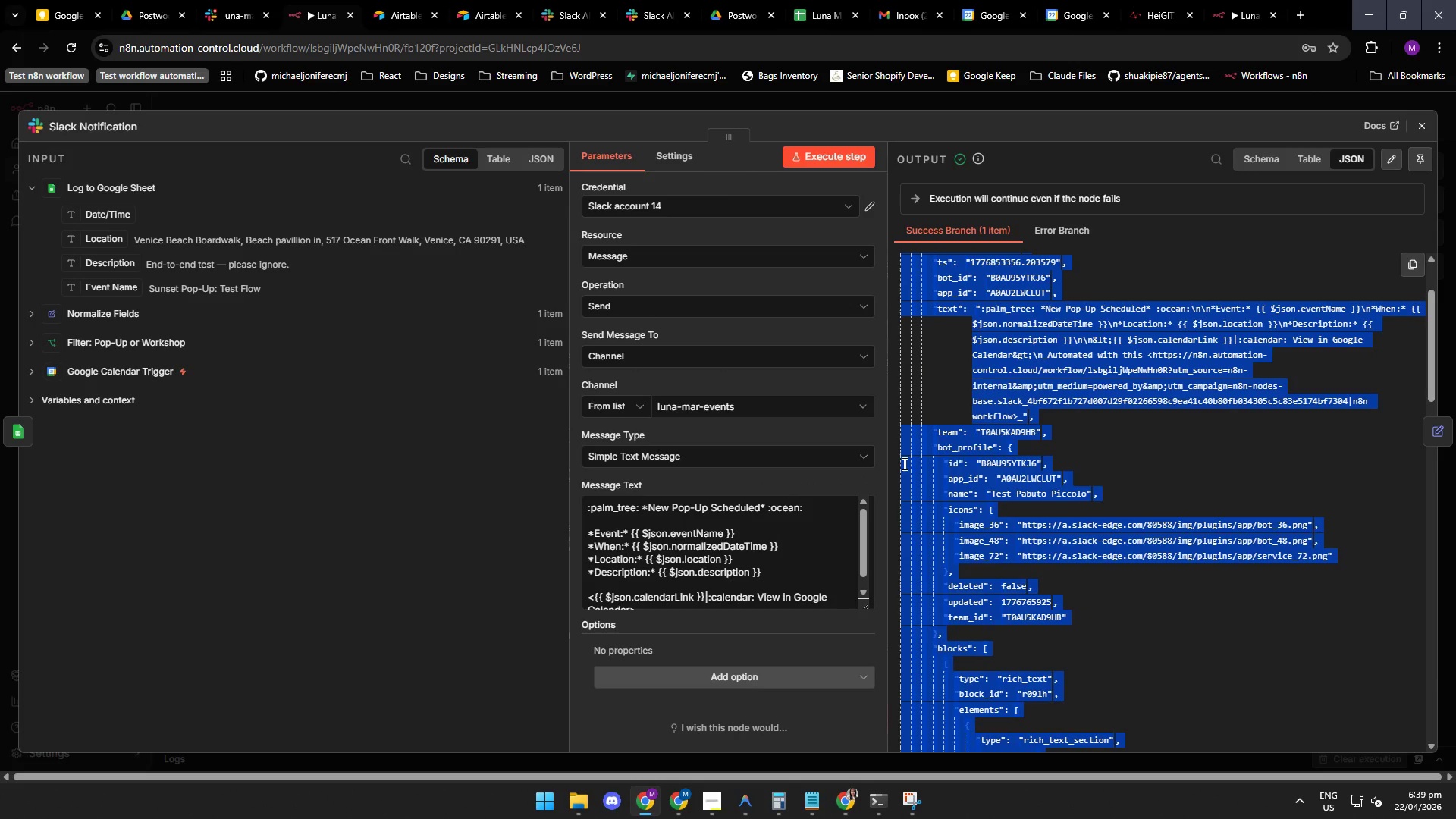 
wait(8.81)
 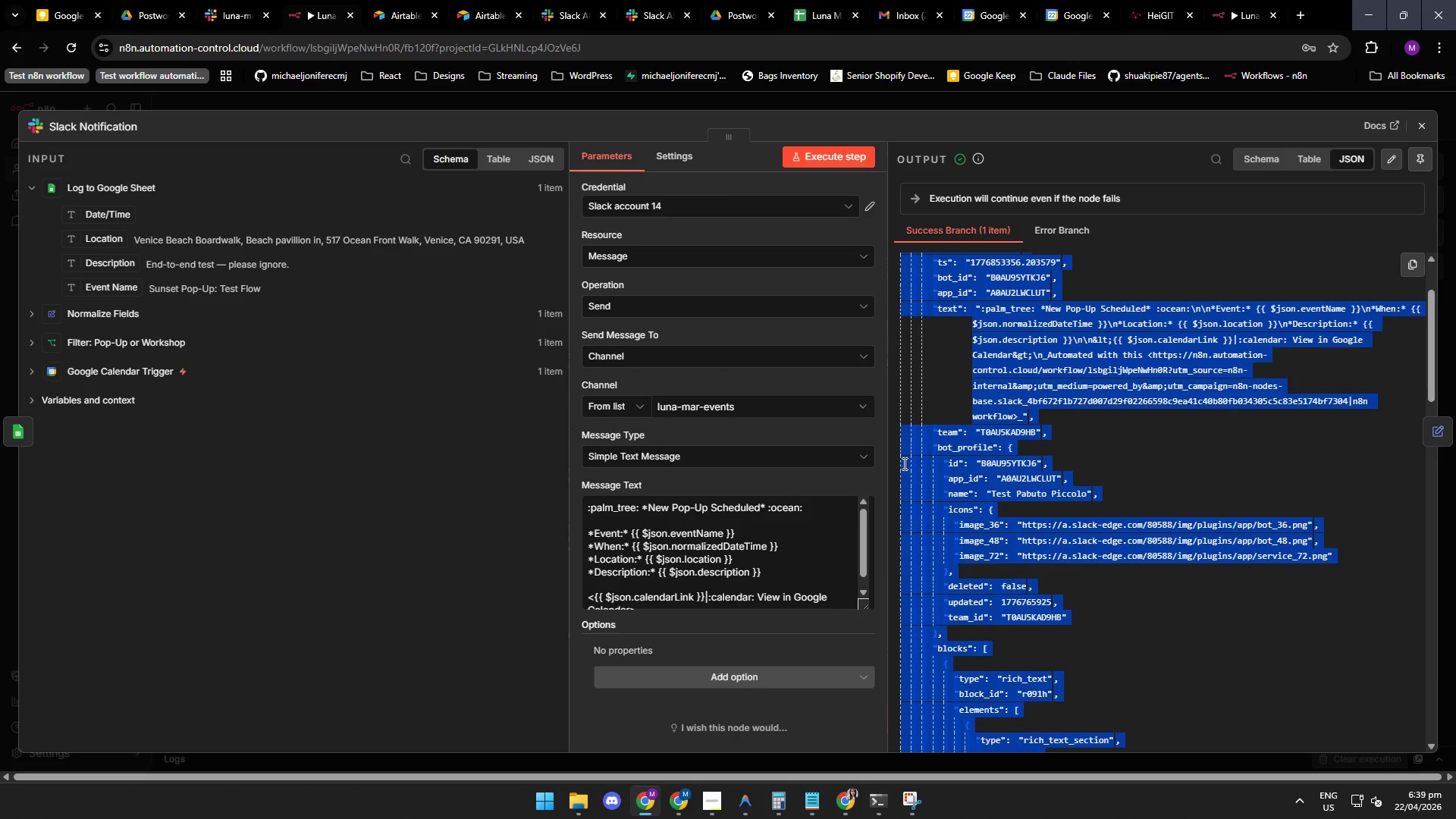 
left_click([752, 811])
 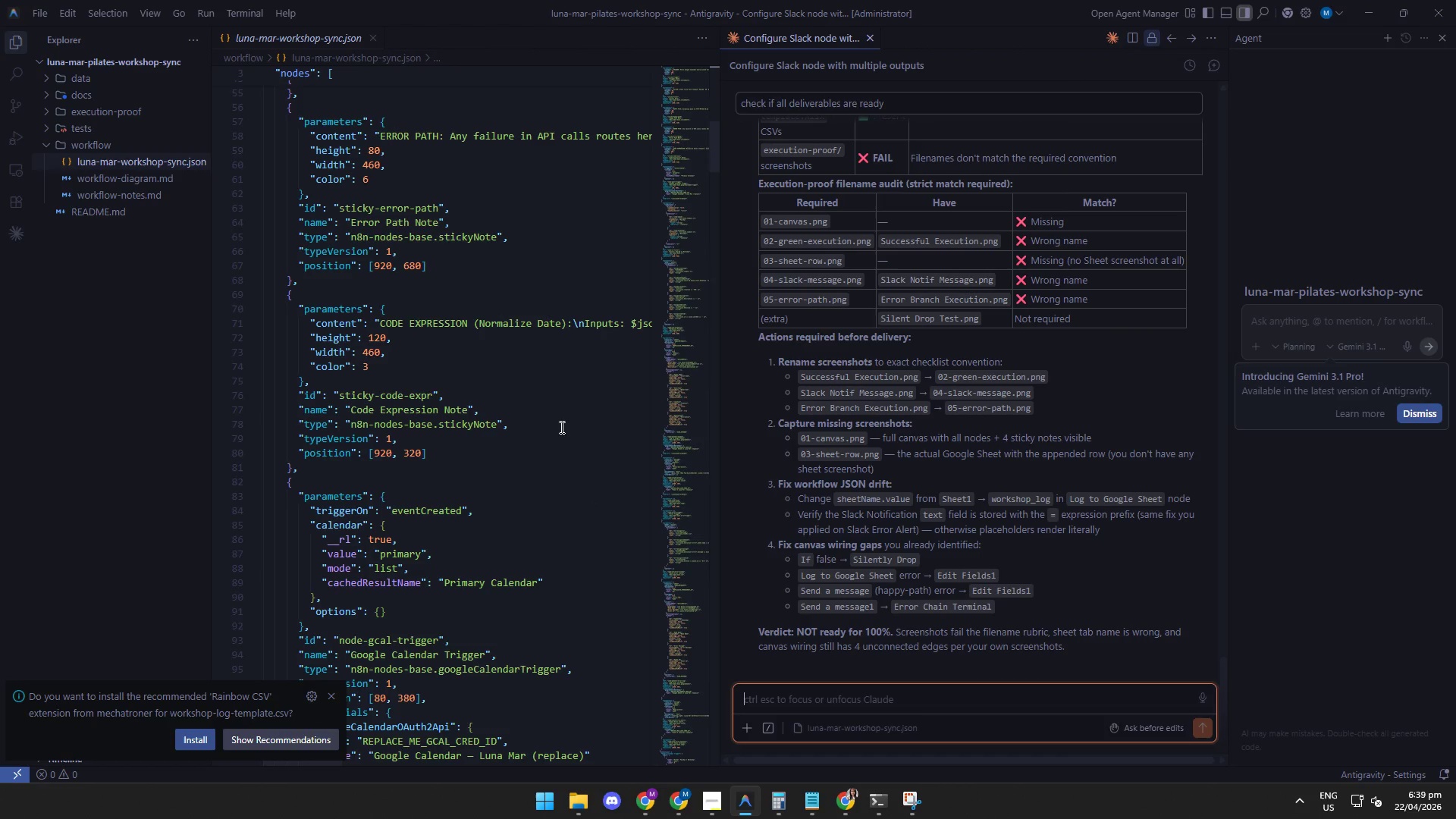 
scroll: coordinate [557, 426], scroll_direction: down, amount: 13.0
 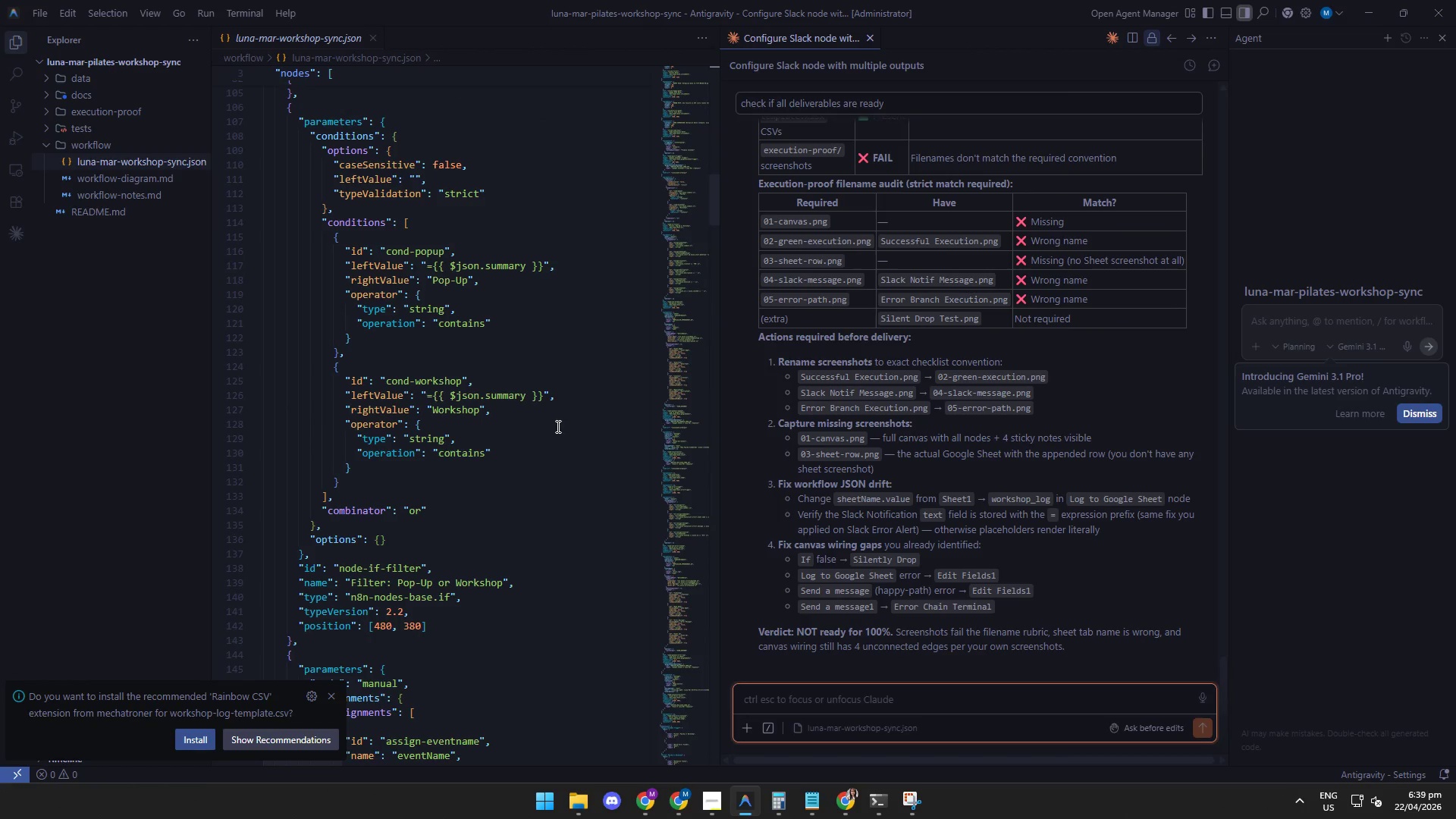 
scroll: coordinate [555, 427], scroll_direction: up, amount: 3.0
 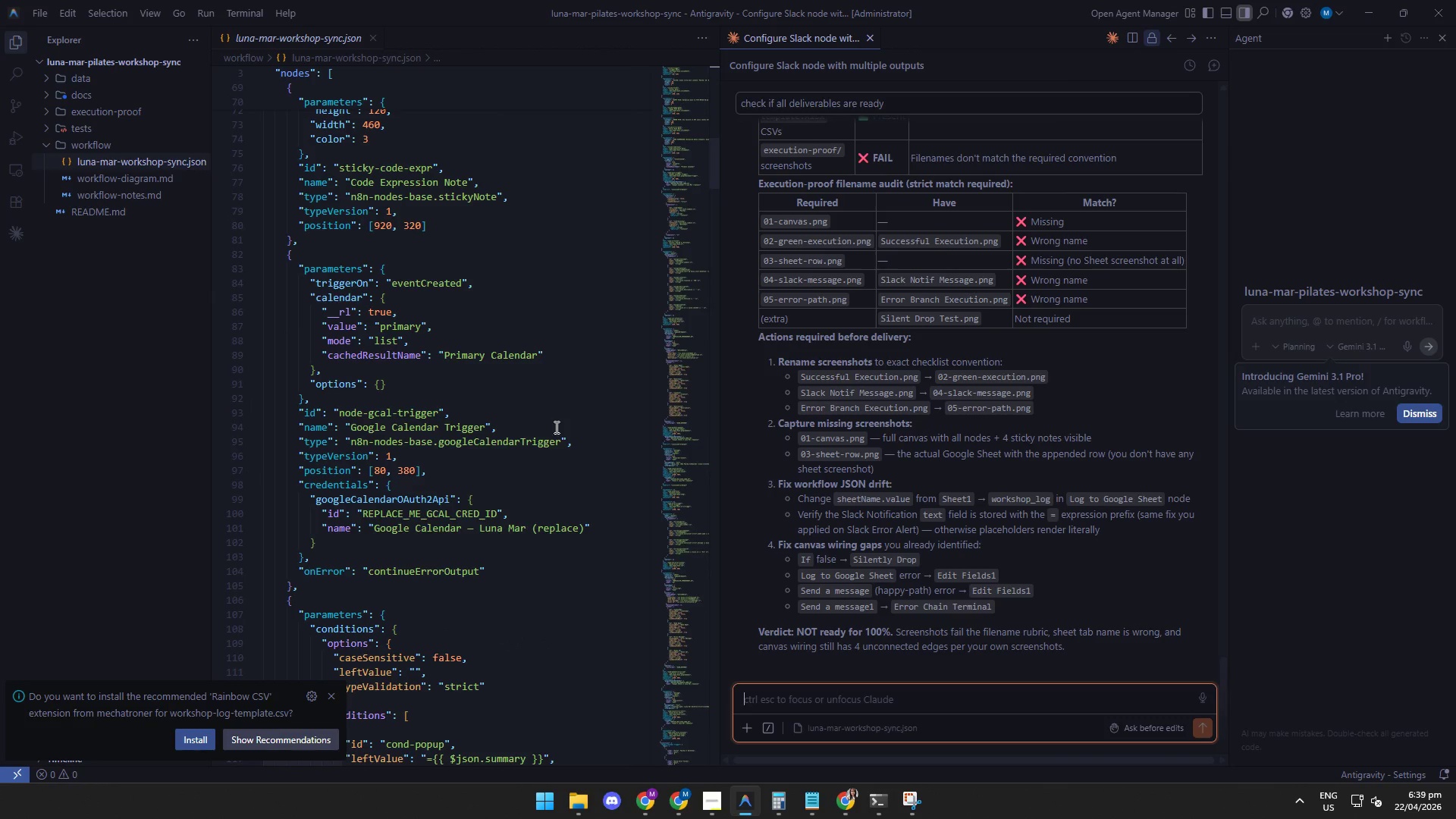 
scroll: coordinate [555, 427], scroll_direction: down, amount: 7.0
 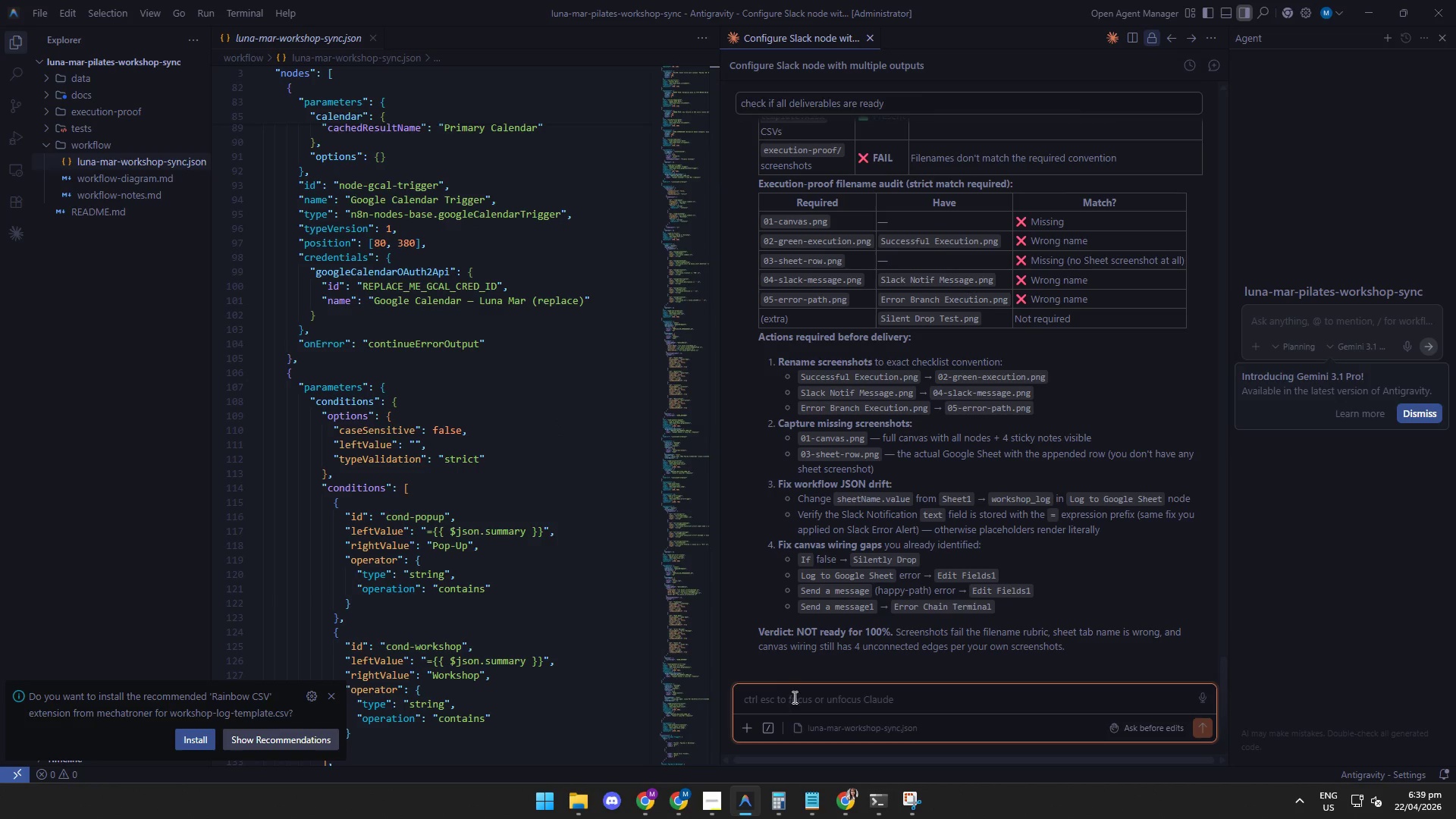 
left_click([792, 704])
 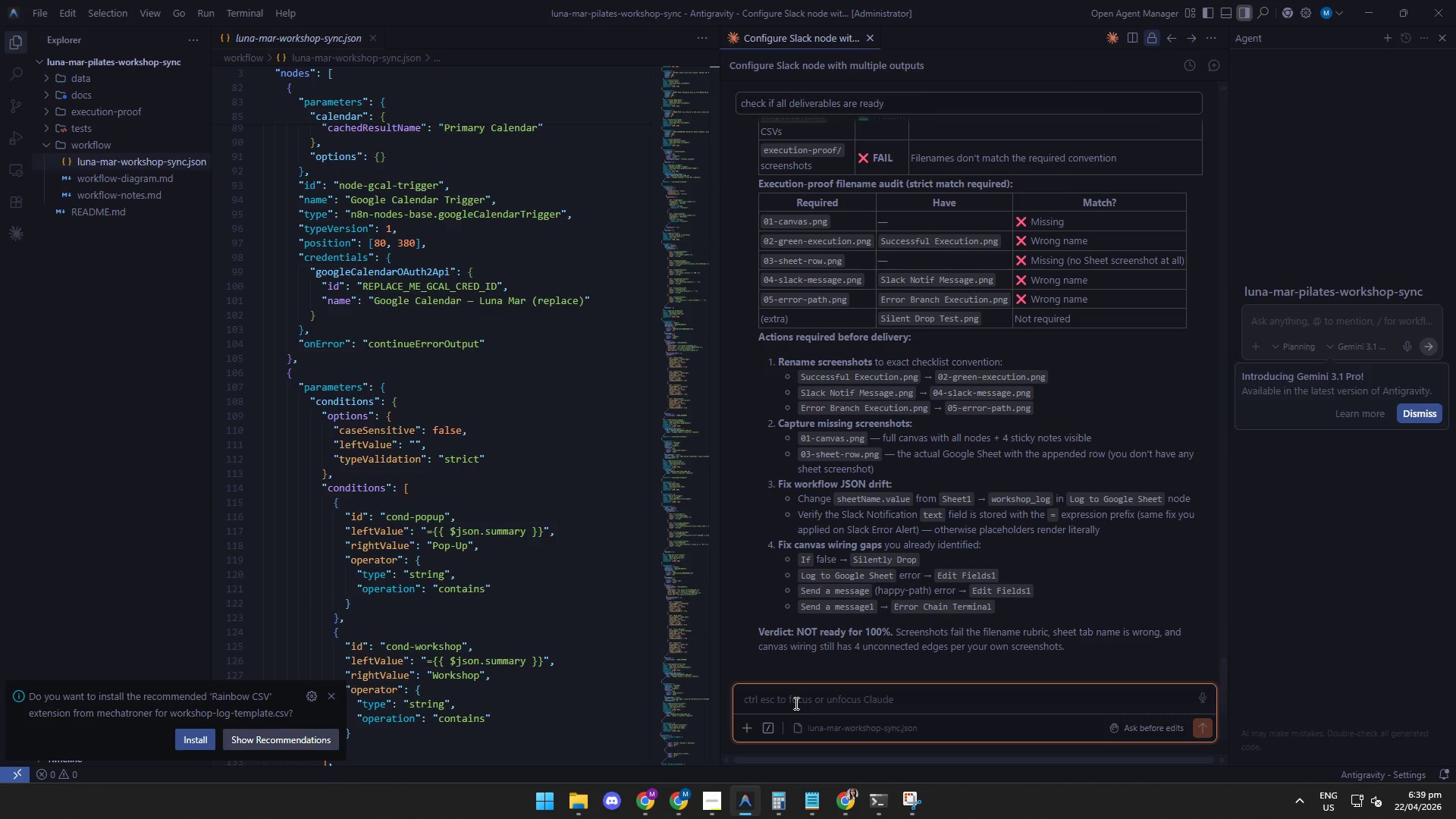 
type(did you already check if there are no)
 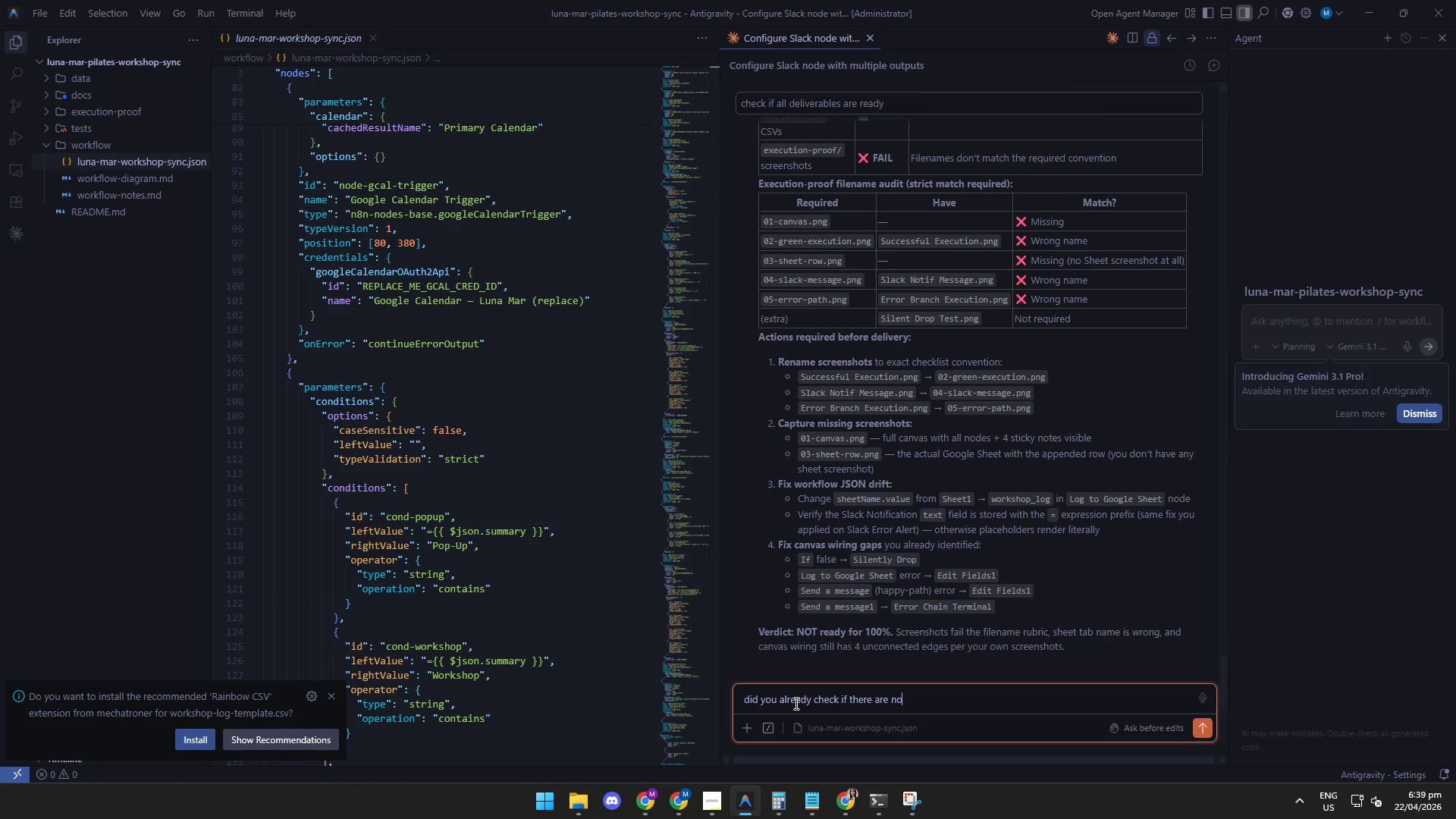 
hold_key(key=Backspace, duration=0.44)
 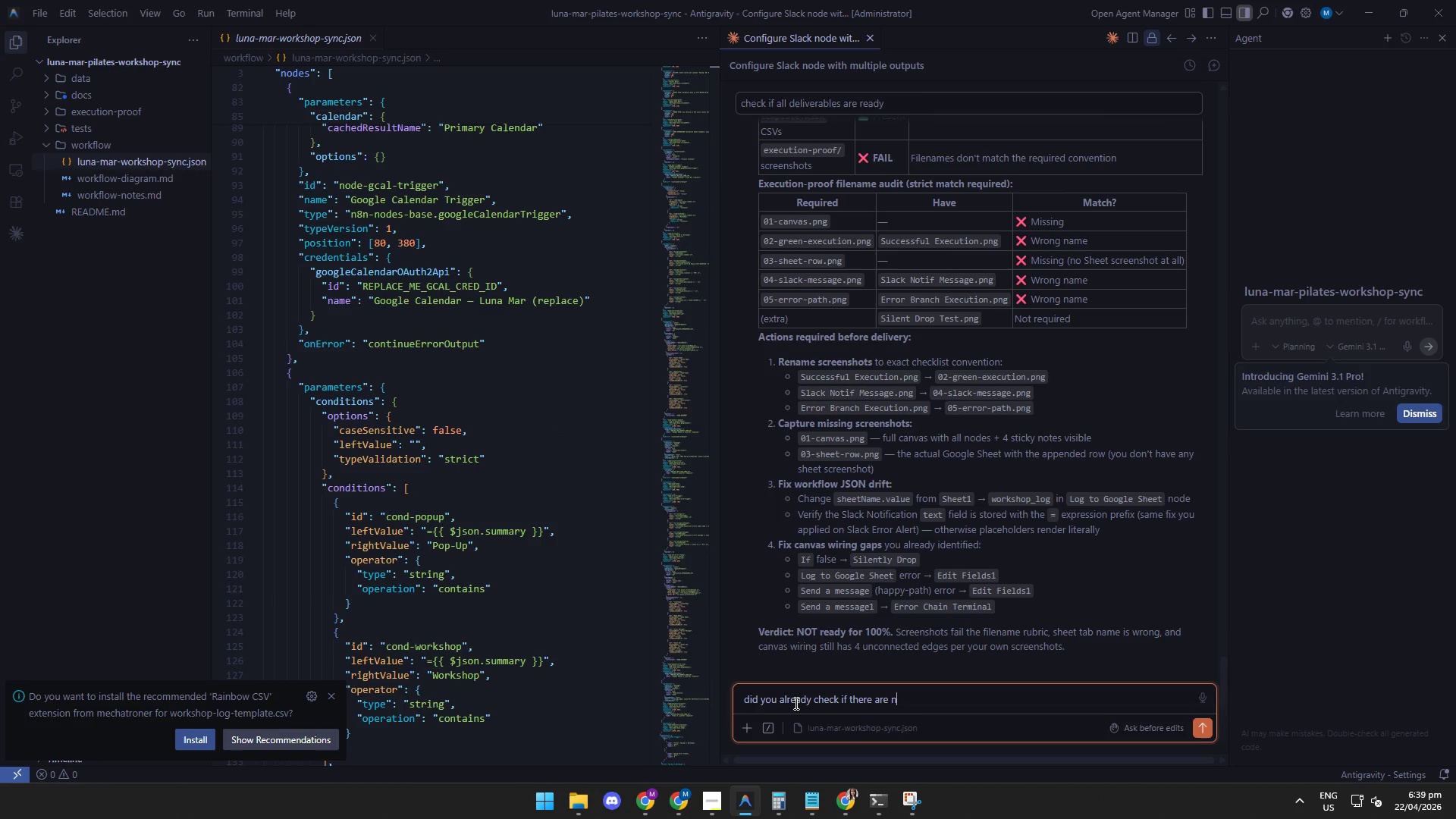 
hold_key(key=Backspace, duration=1.51)
 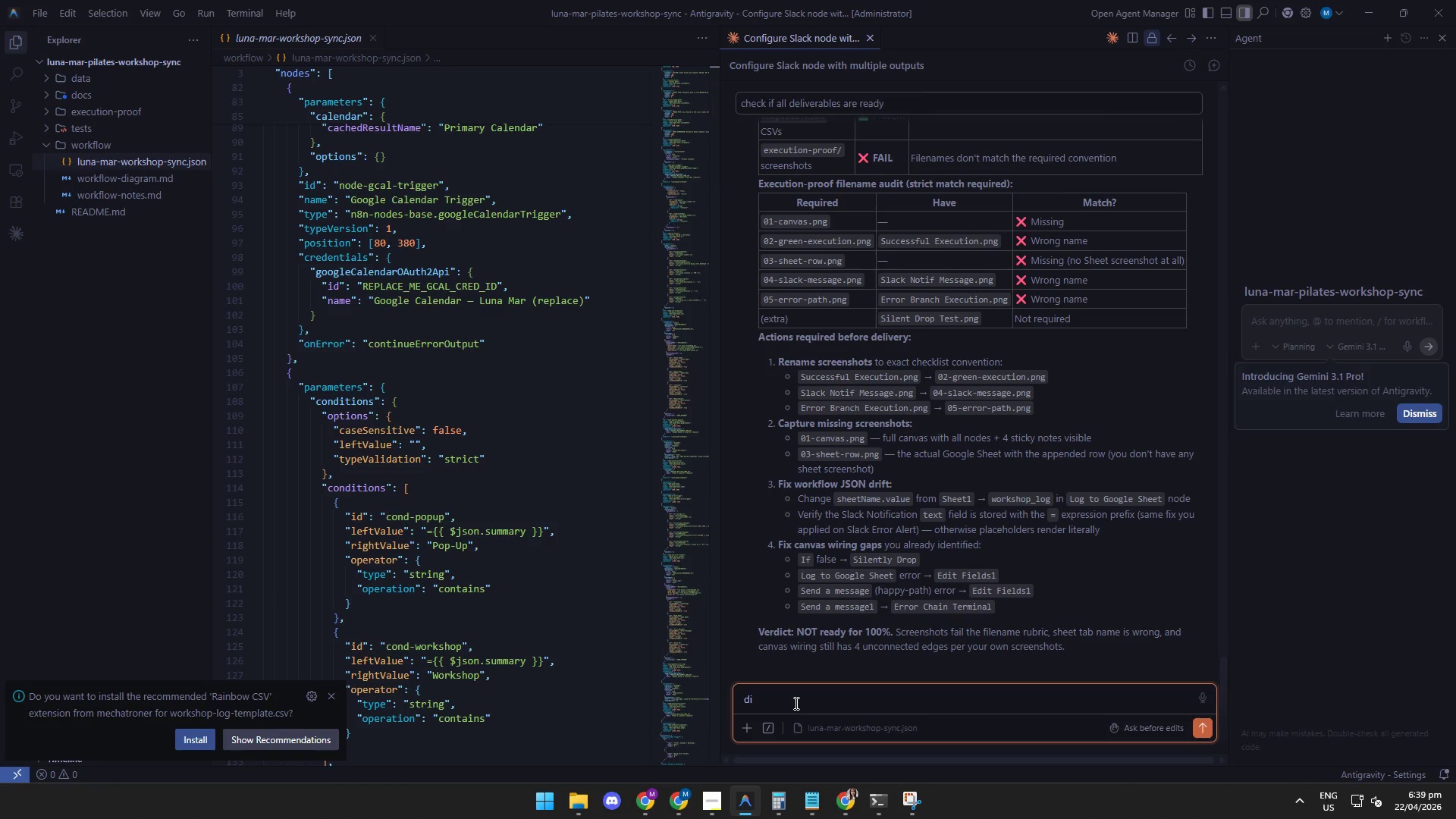 
key(Backspace)
key(Backspace)
key(Backspace)
key(Backspace)
key(Backspace)
key(Backspace)
type(please check if our pro)
key(Backspace)
key(Backspace)
key(Backspace)
type(project output will pass 100% )
 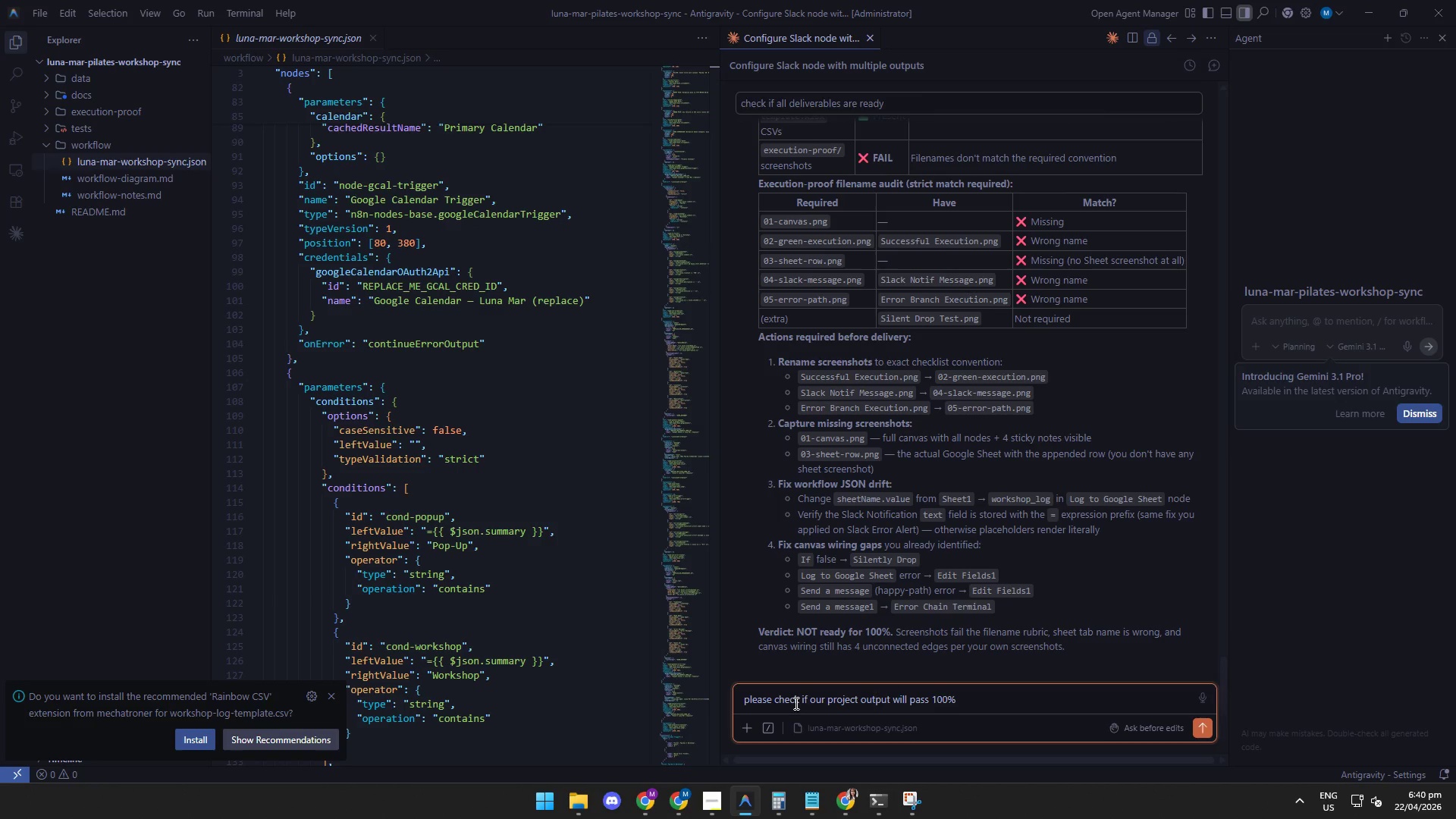 
key(Enter)
 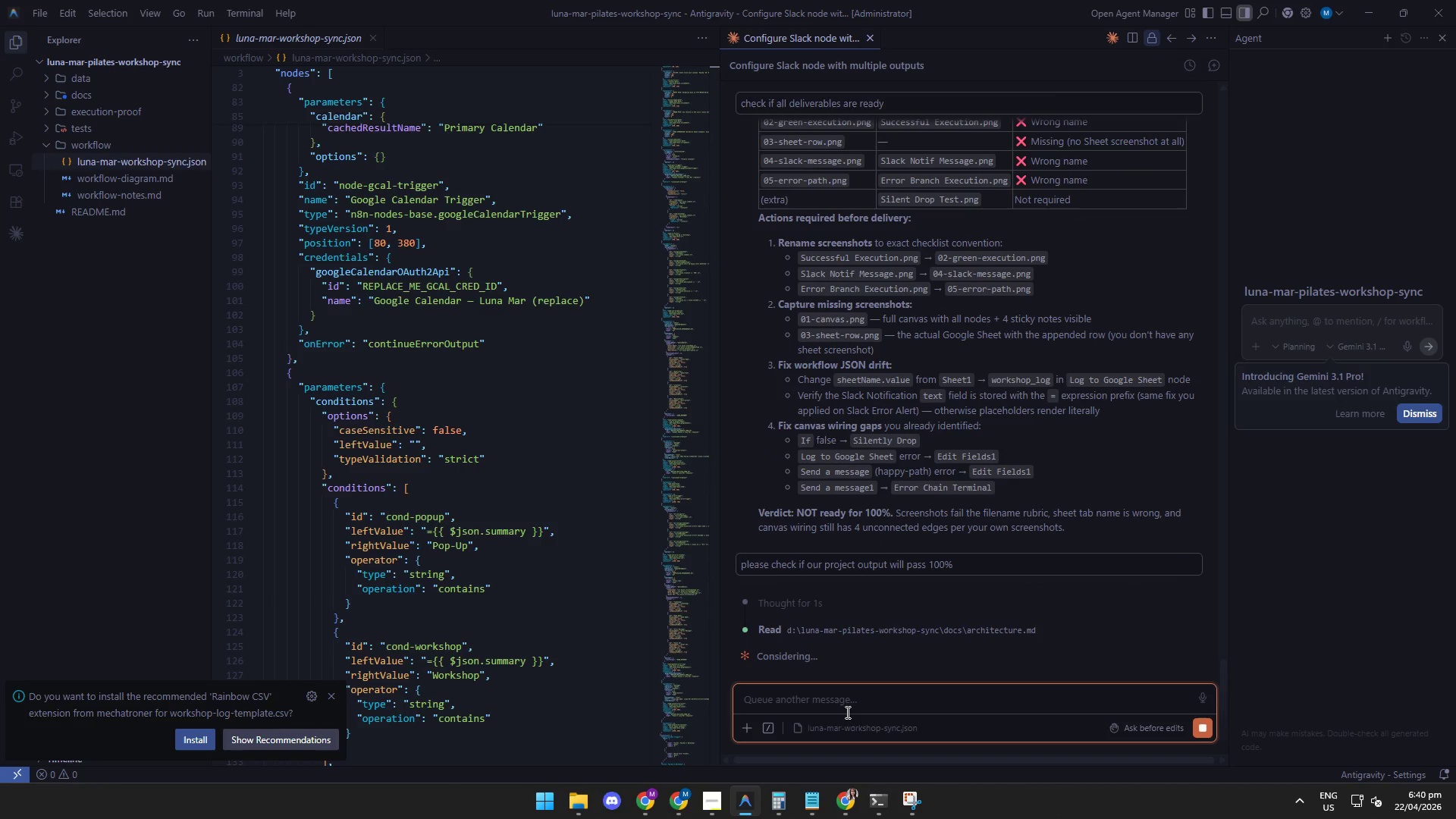 
wait(5.79)
 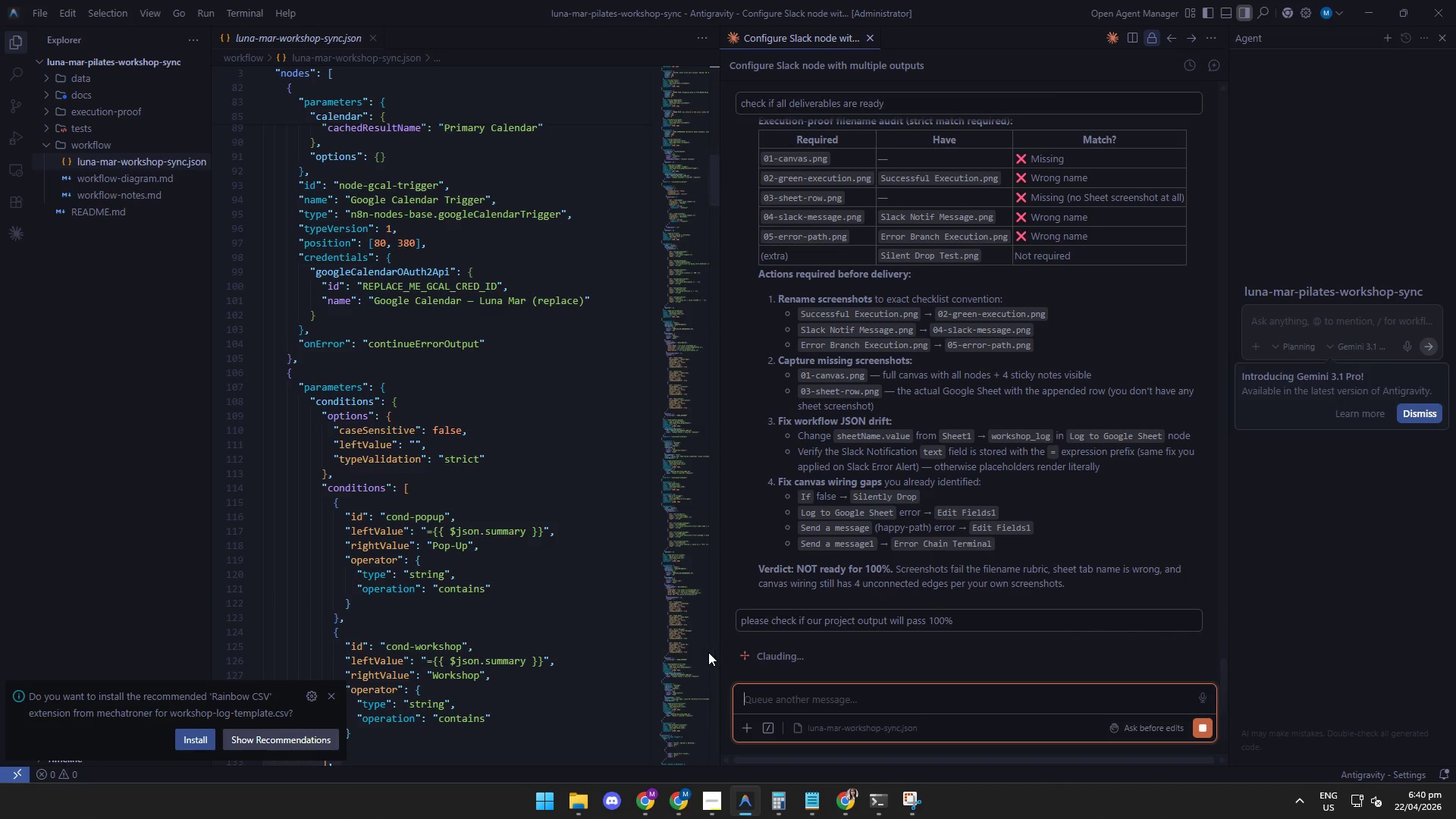 
mouse_move([657, 807])
 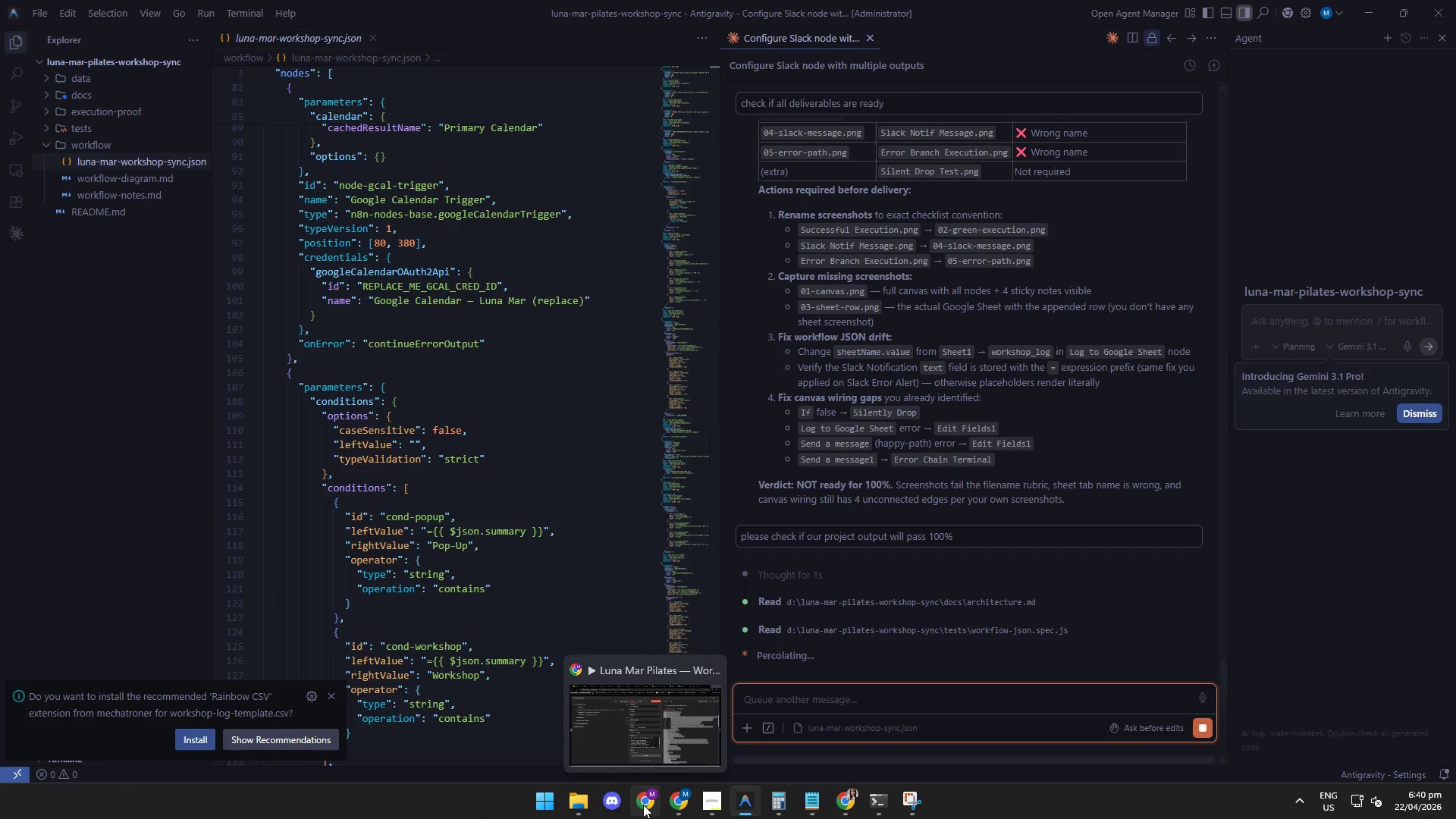 
mouse_move([641, 805])
 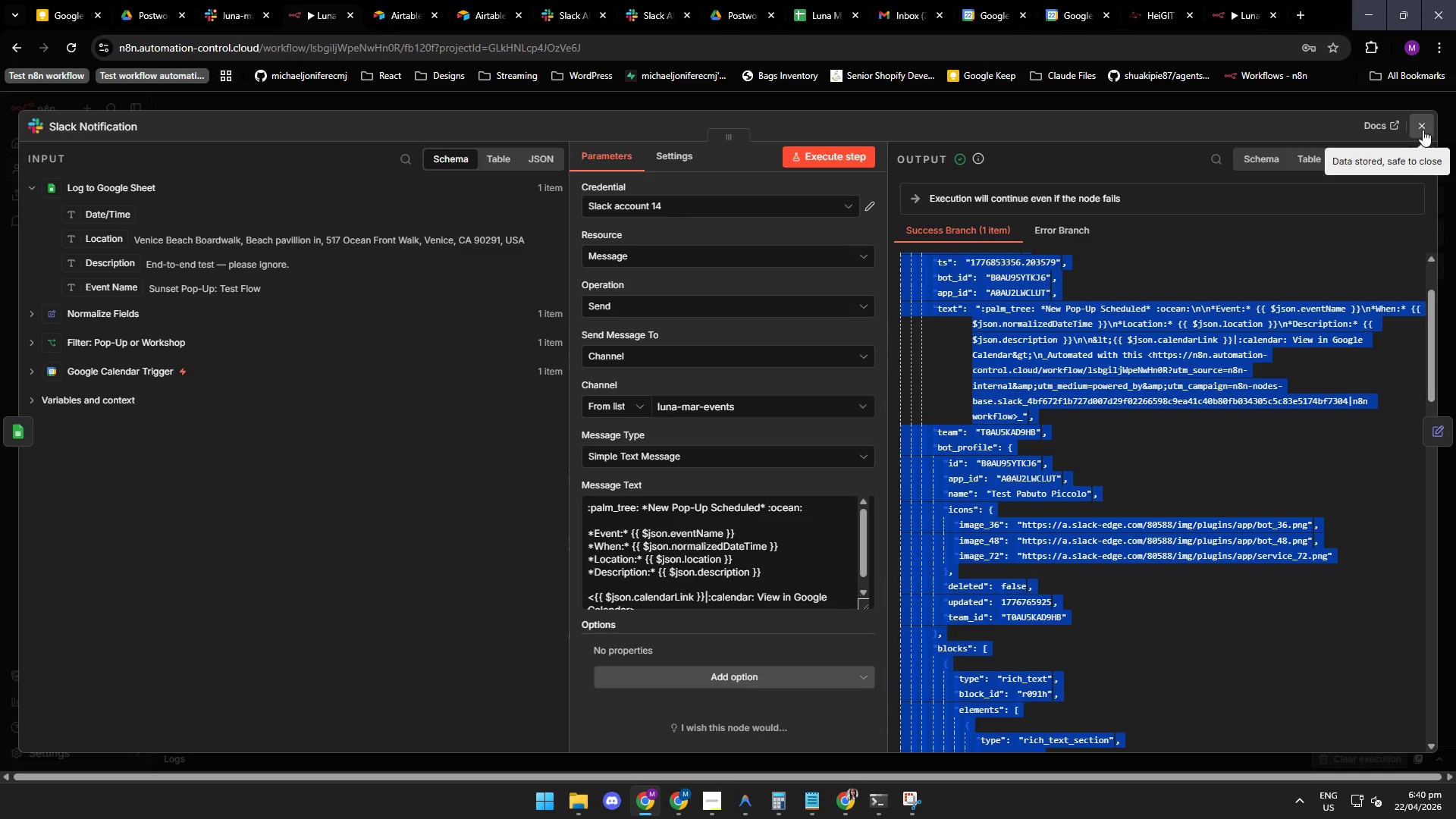 
left_click([1423, 124])
 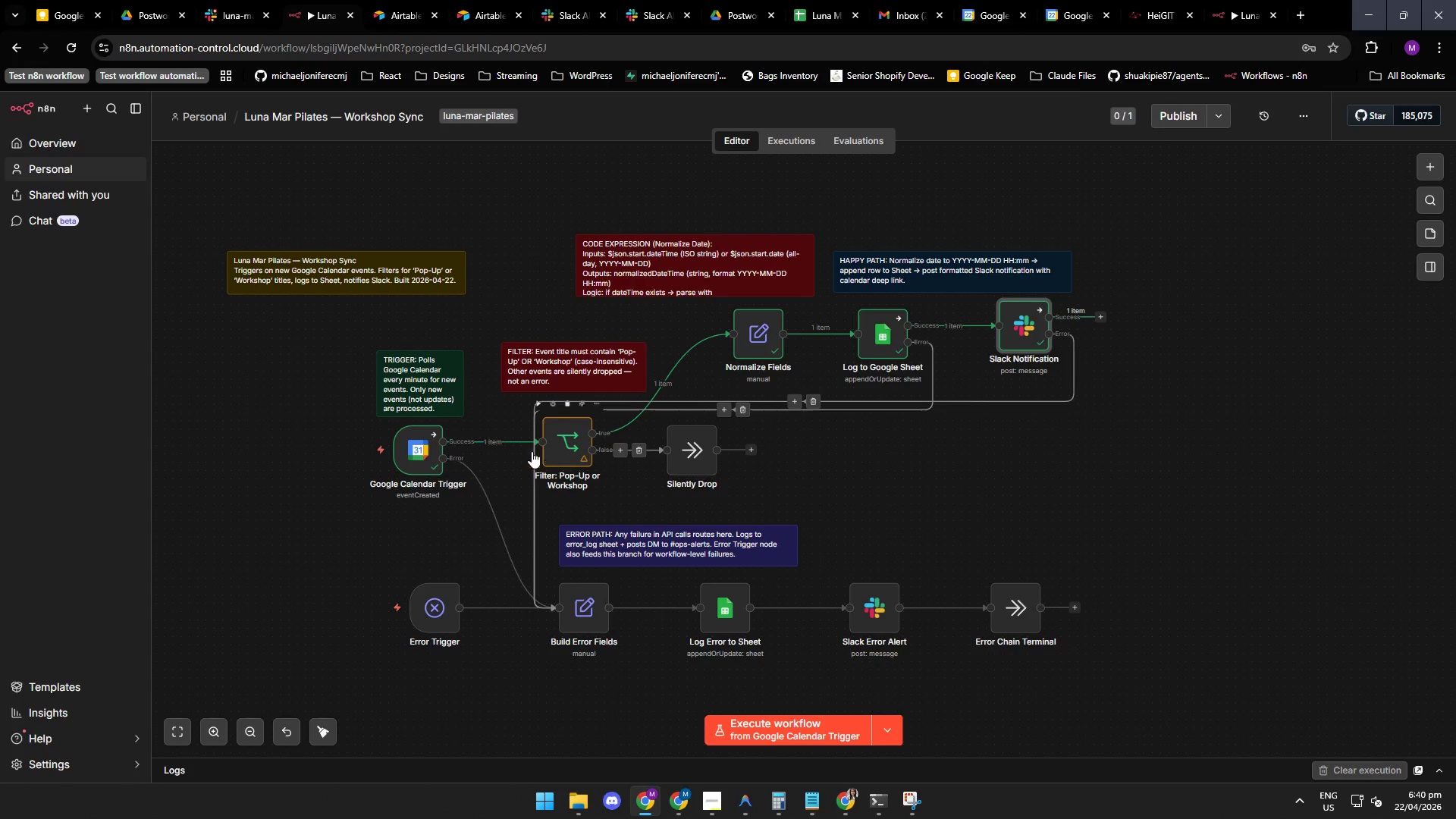 
mouse_move([480, 598])
 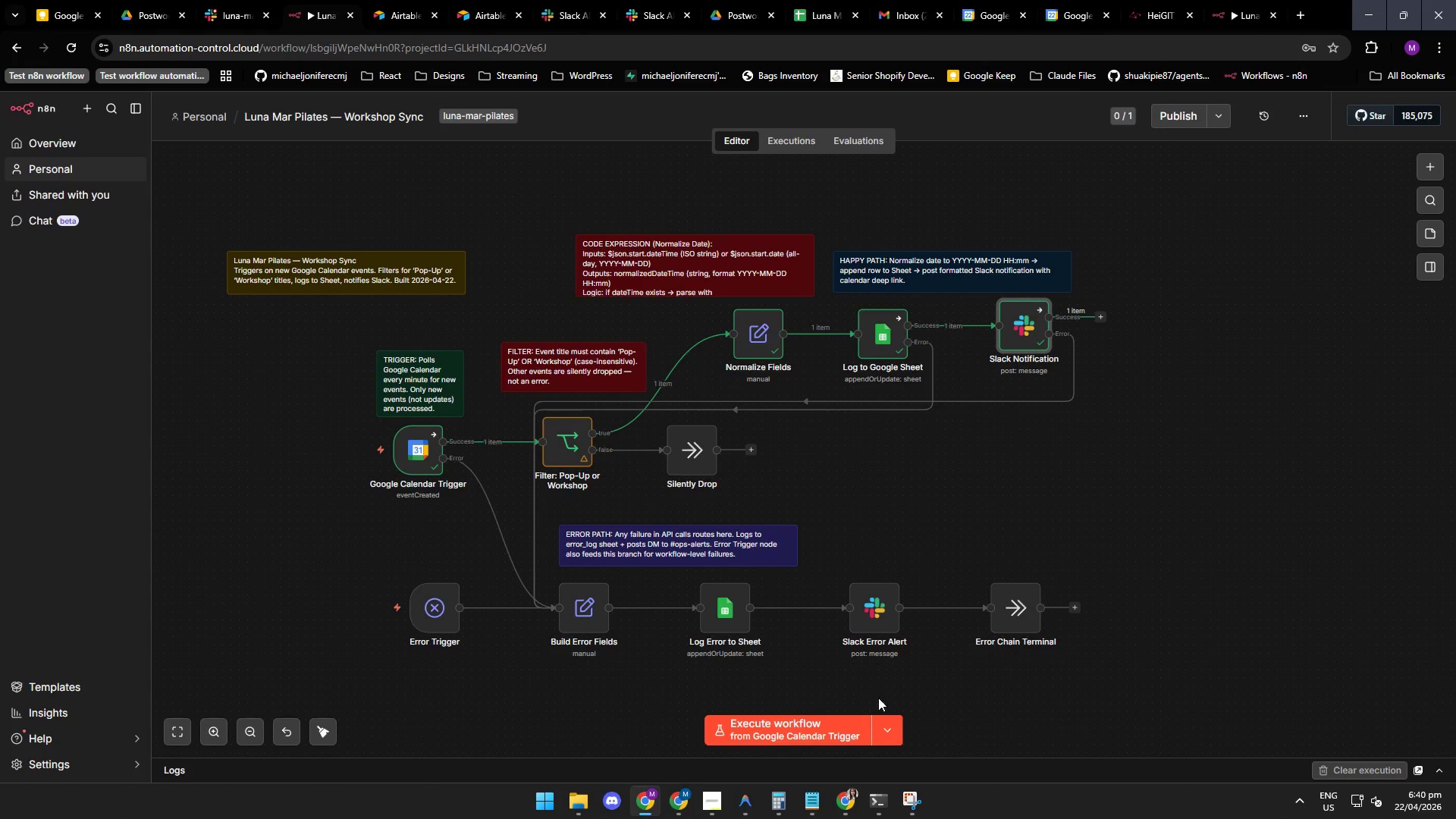 
left_click([742, 806])
 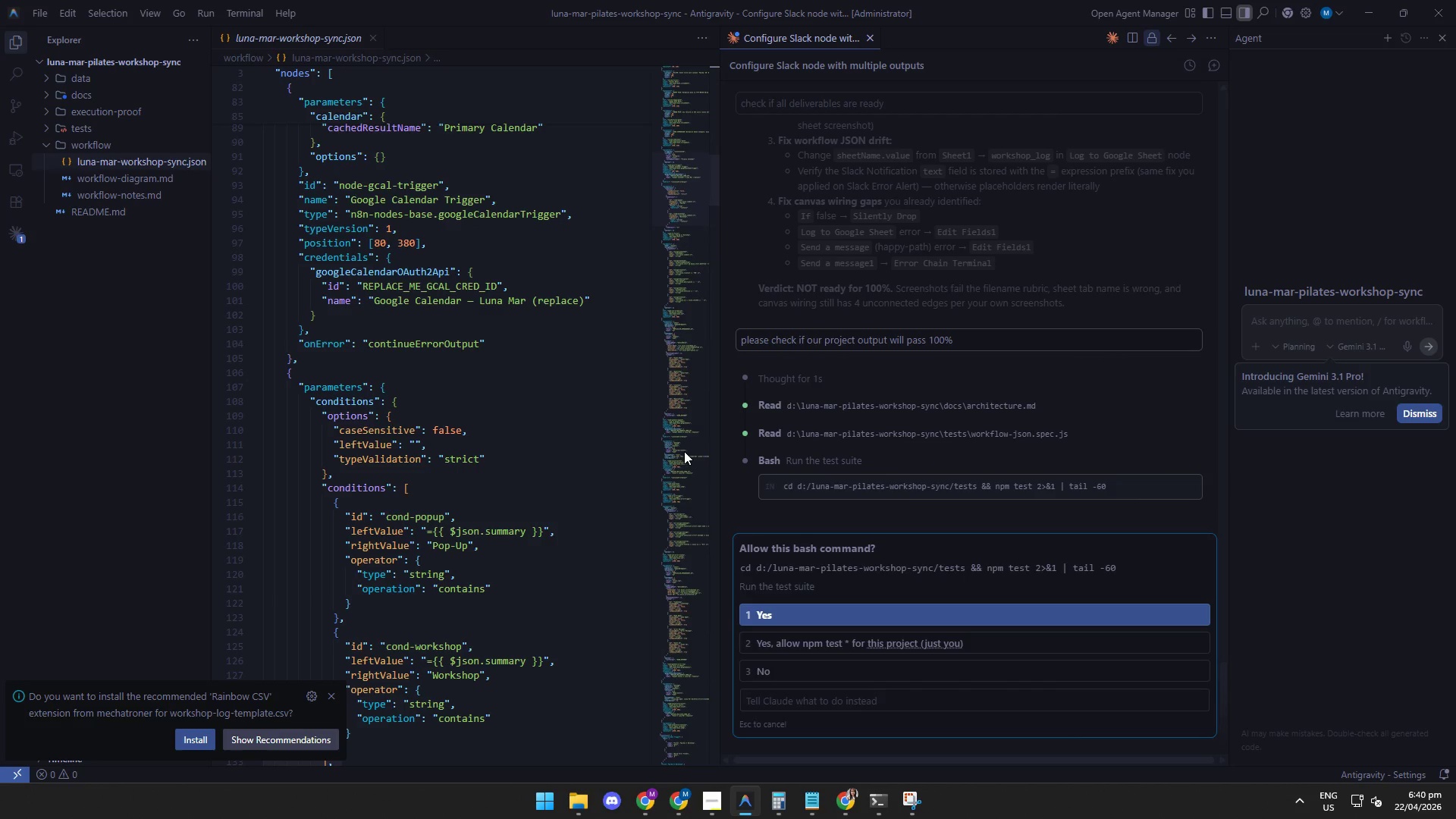 
wait(19.05)
 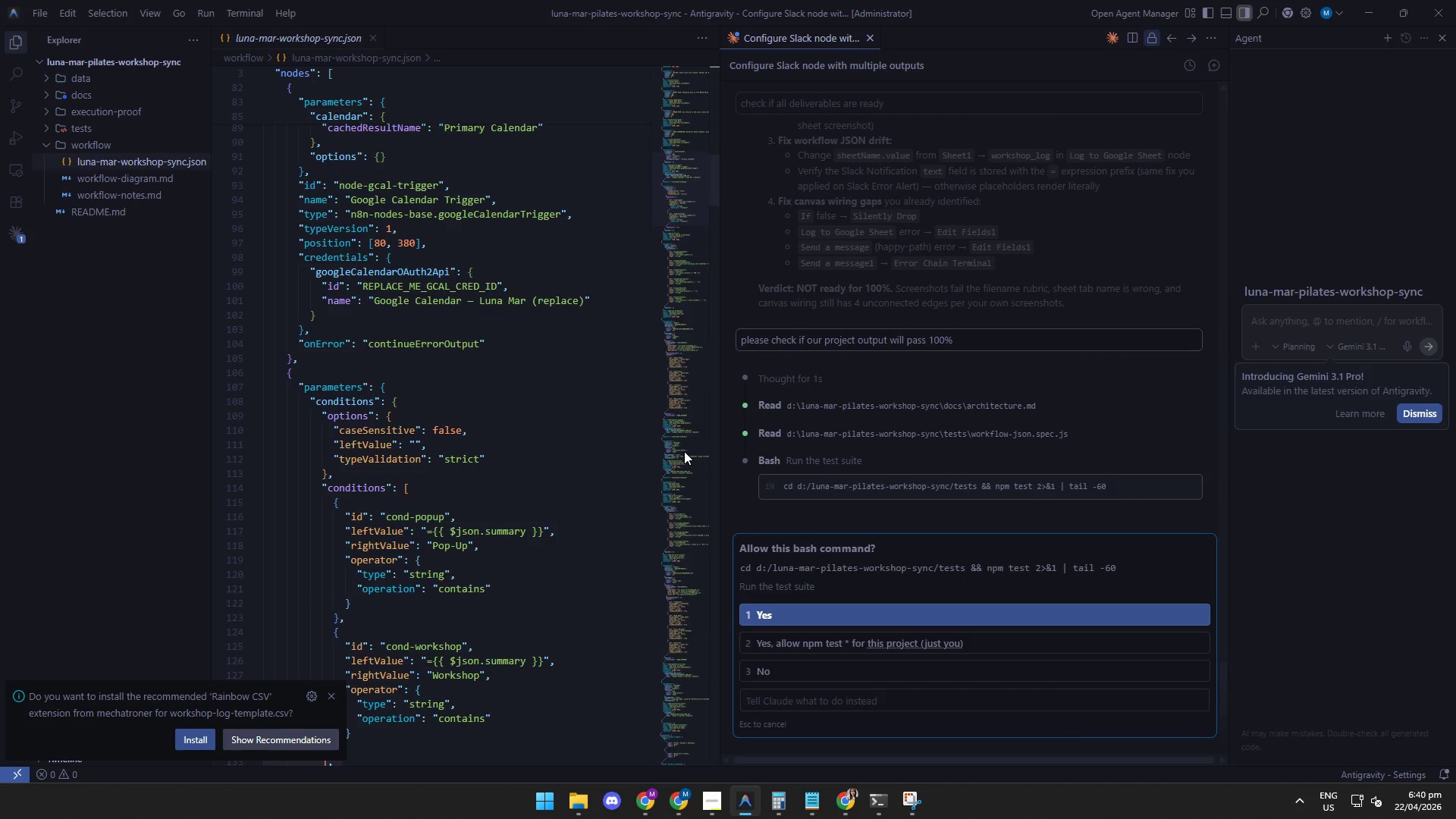 
left_click([642, 802])
 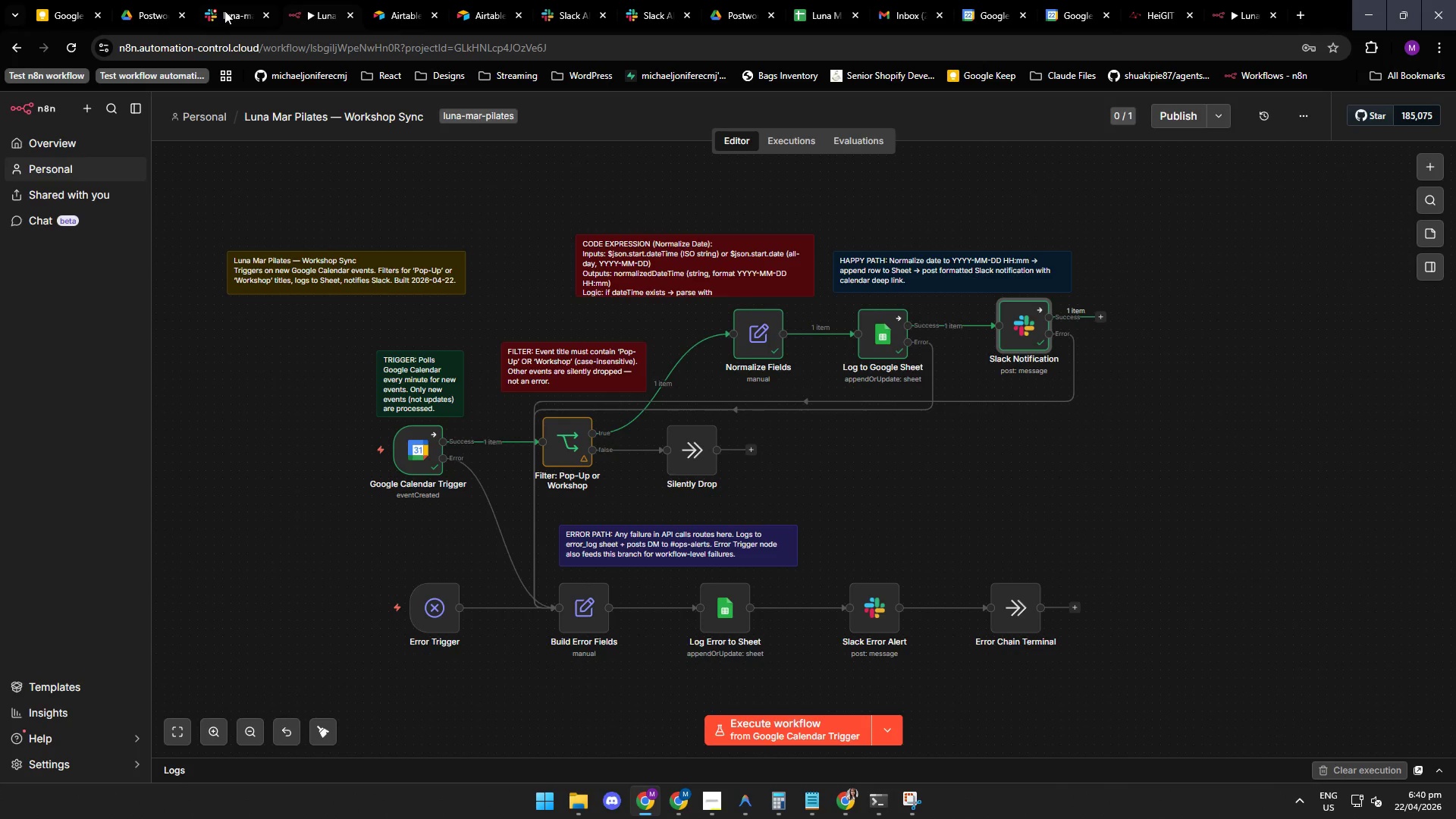 
left_click([229, 11])
 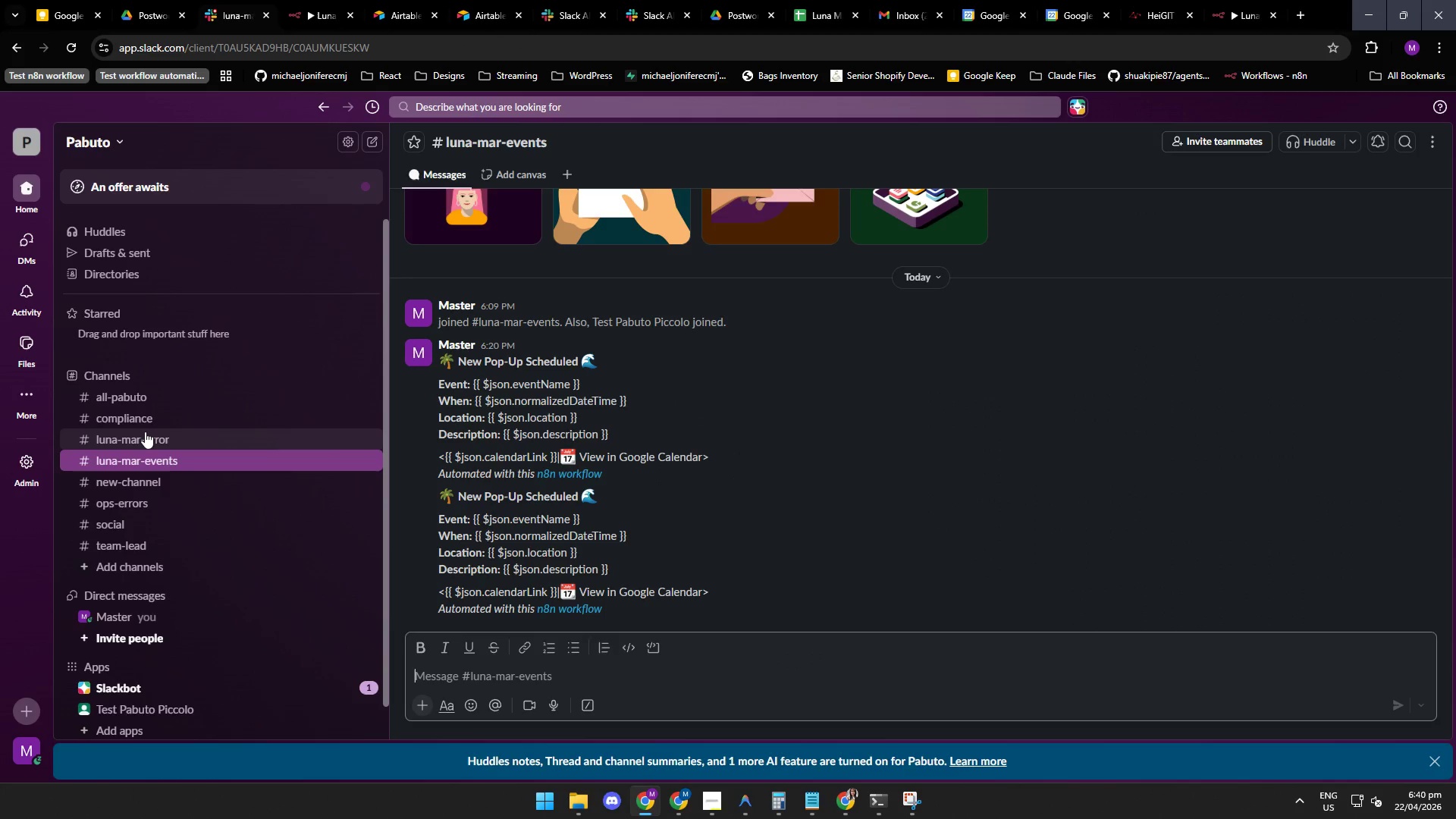 
left_click([149, 432])
 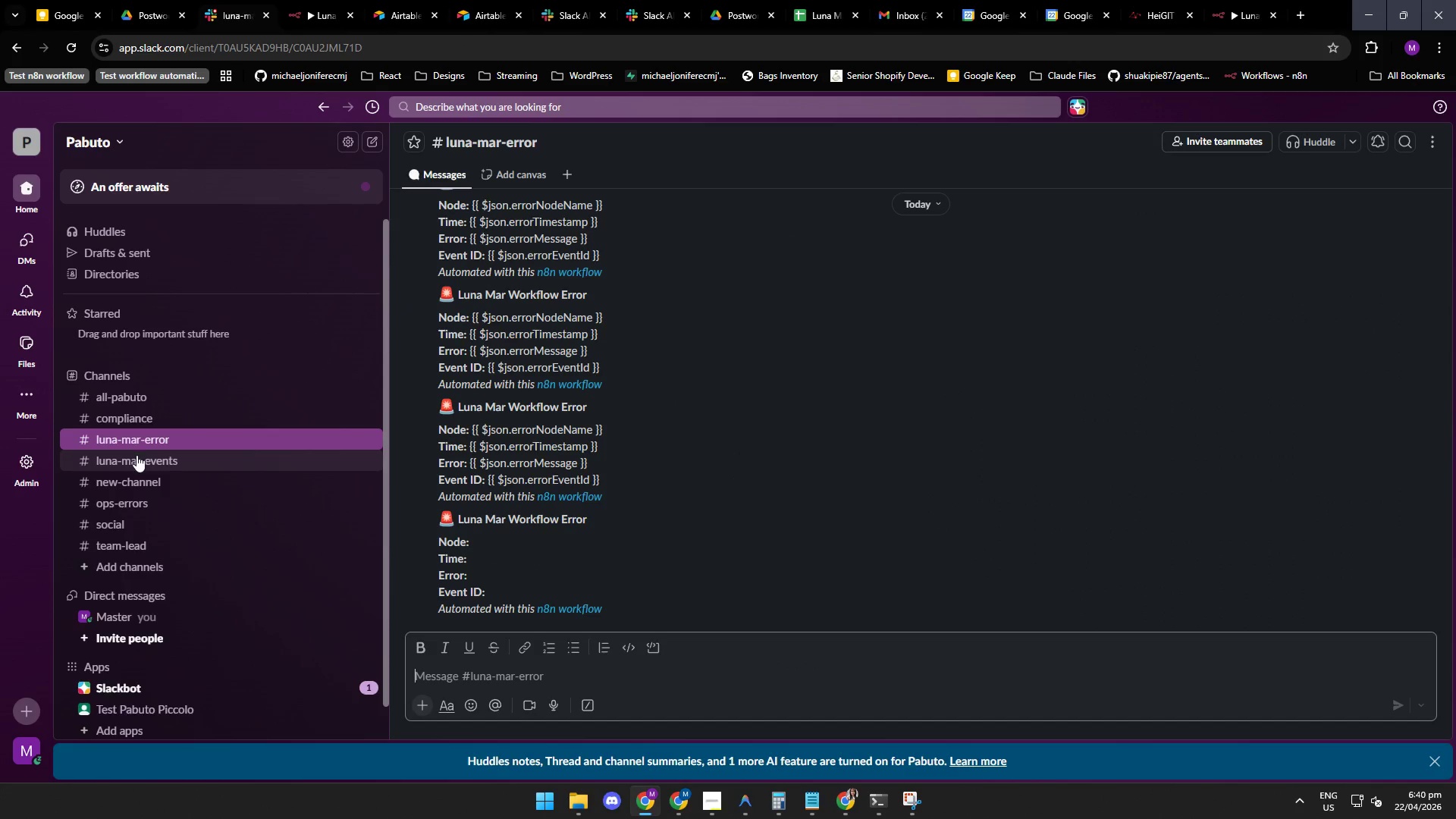 
left_click([141, 456])
 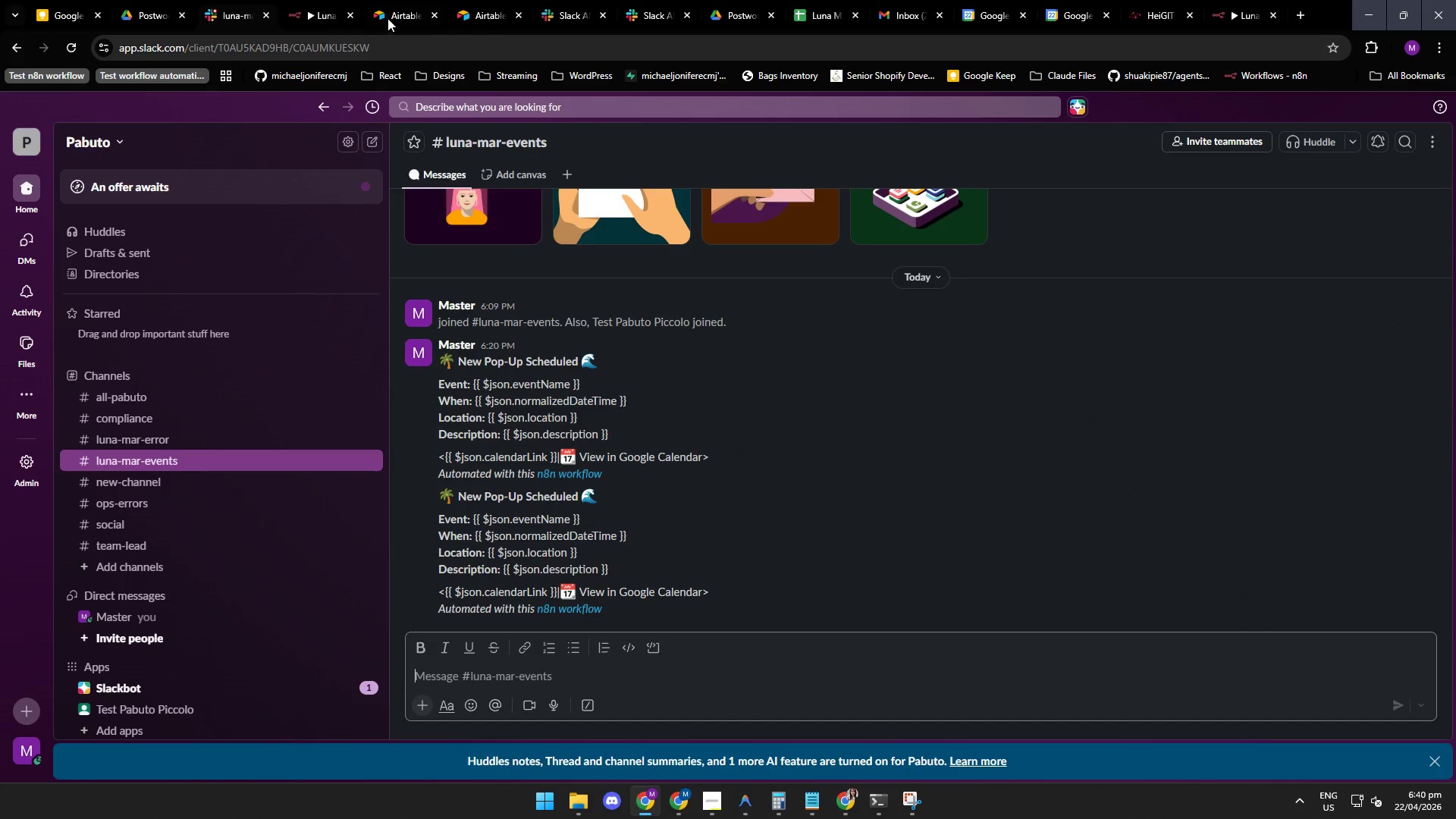 
left_click([394, 17])
 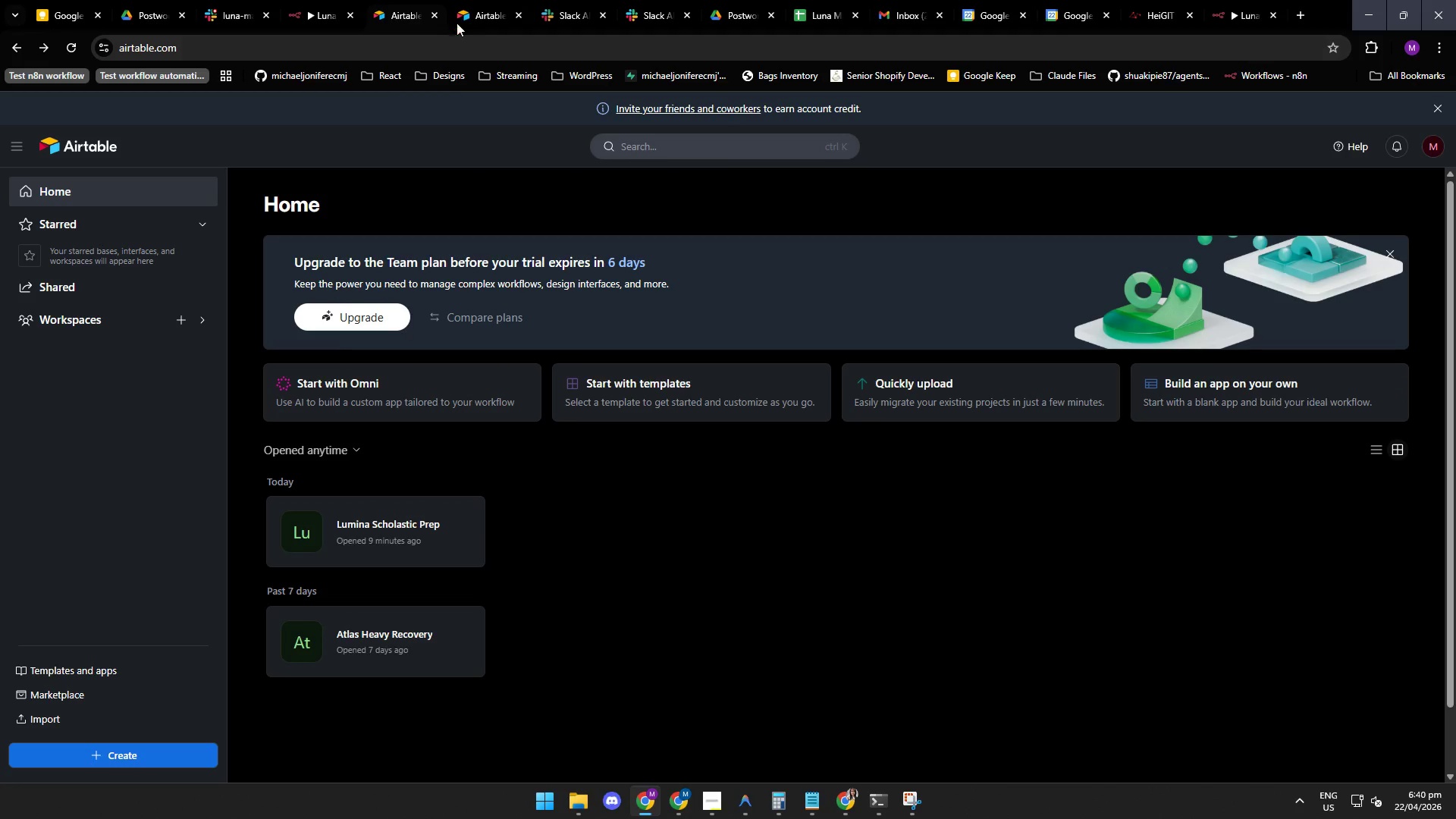 
left_click([479, 17])
 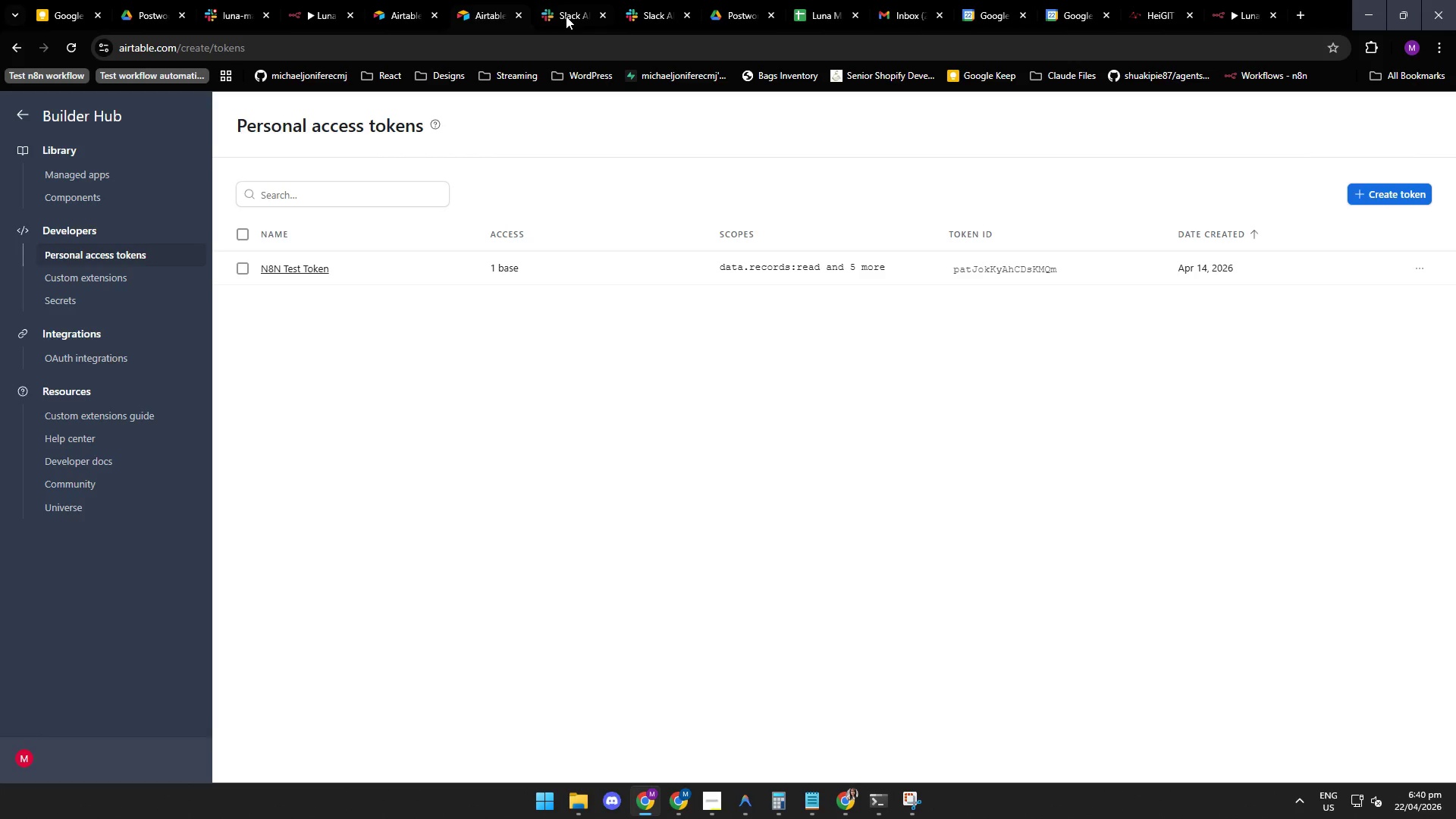 
left_click([565, 19])
 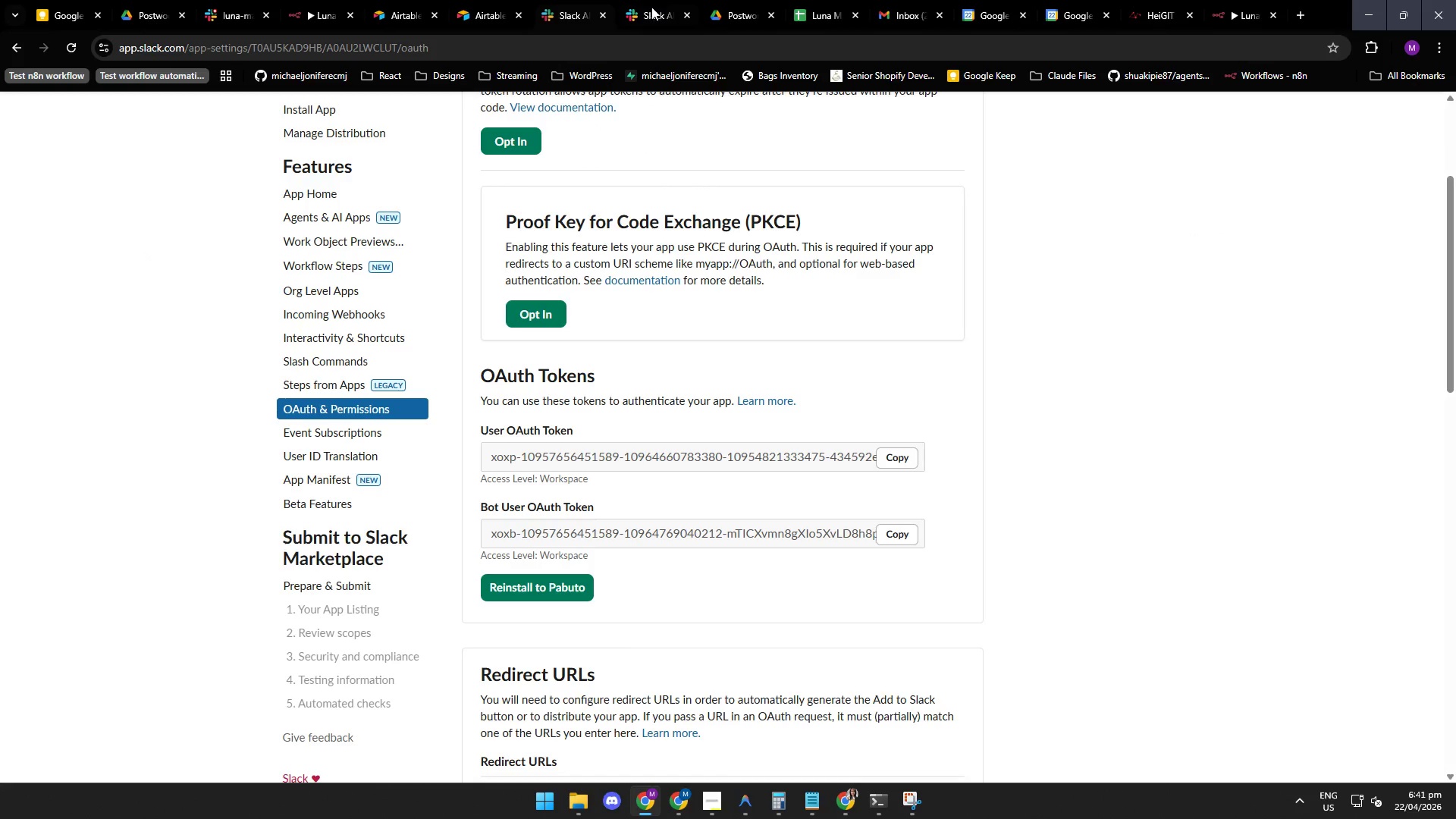 
left_click([651, 13])
 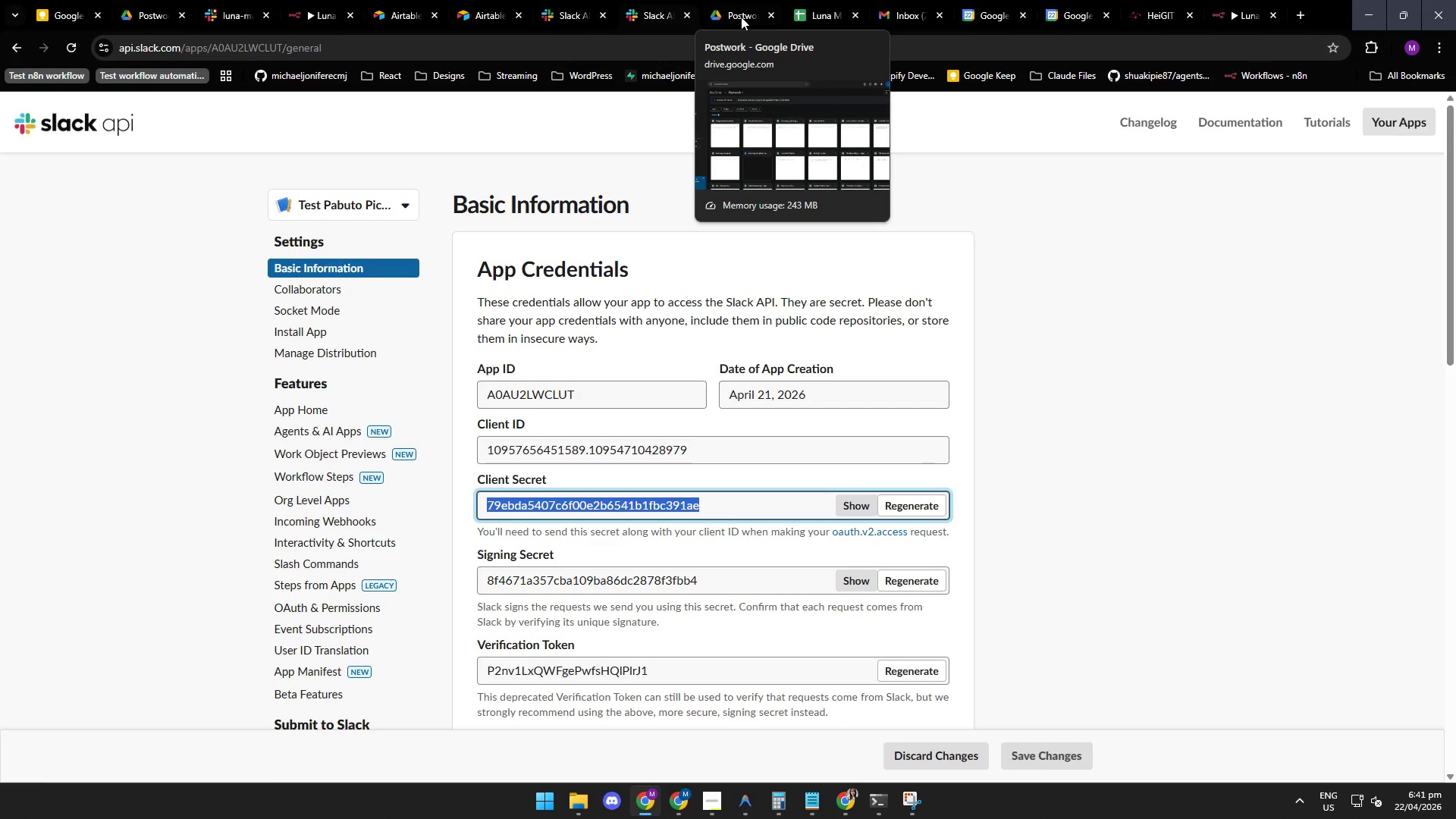 
left_click_drag(start_coordinate=[740, 14], to_coordinate=[743, 811])
 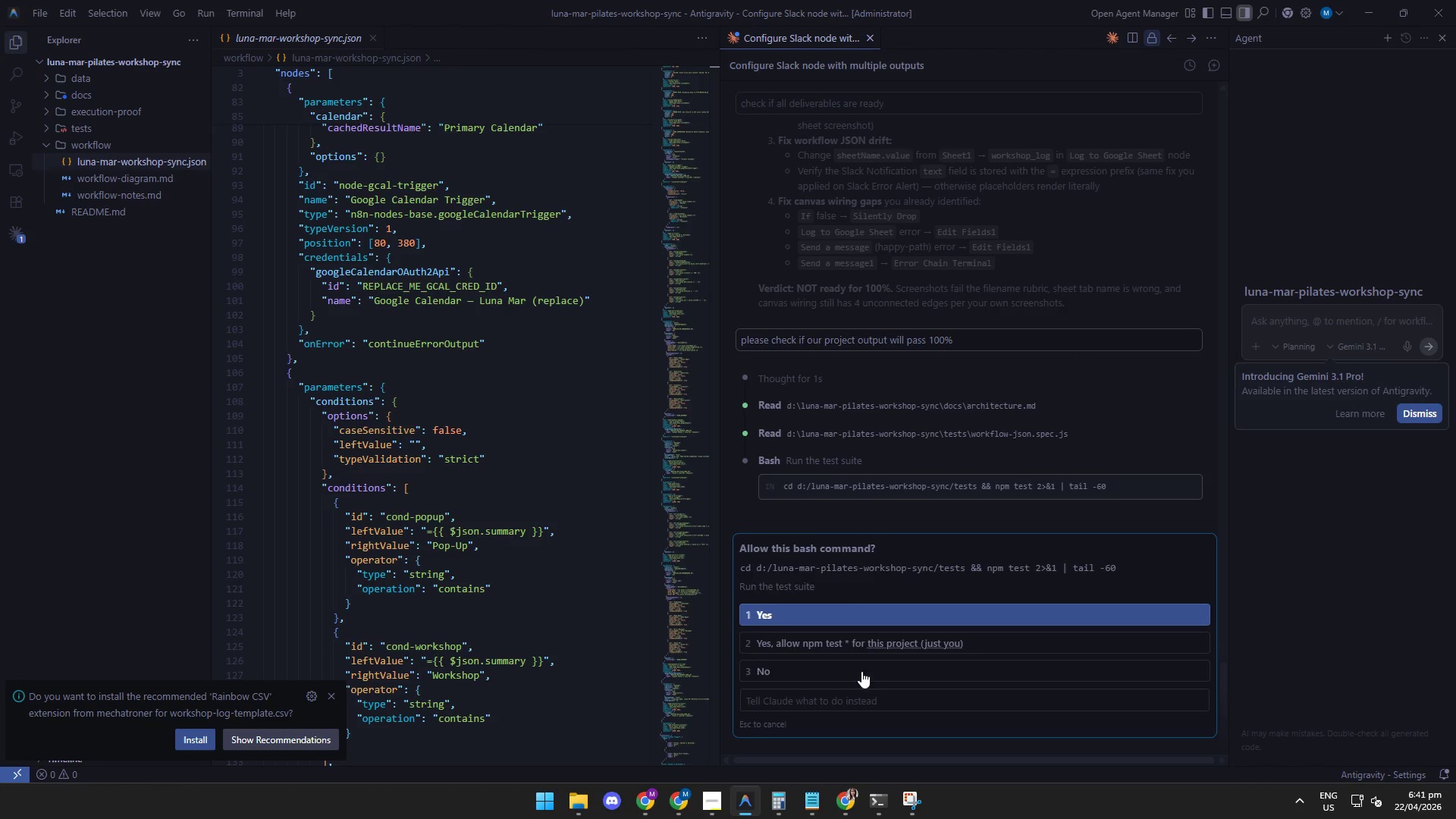 
left_click([743, 811])
 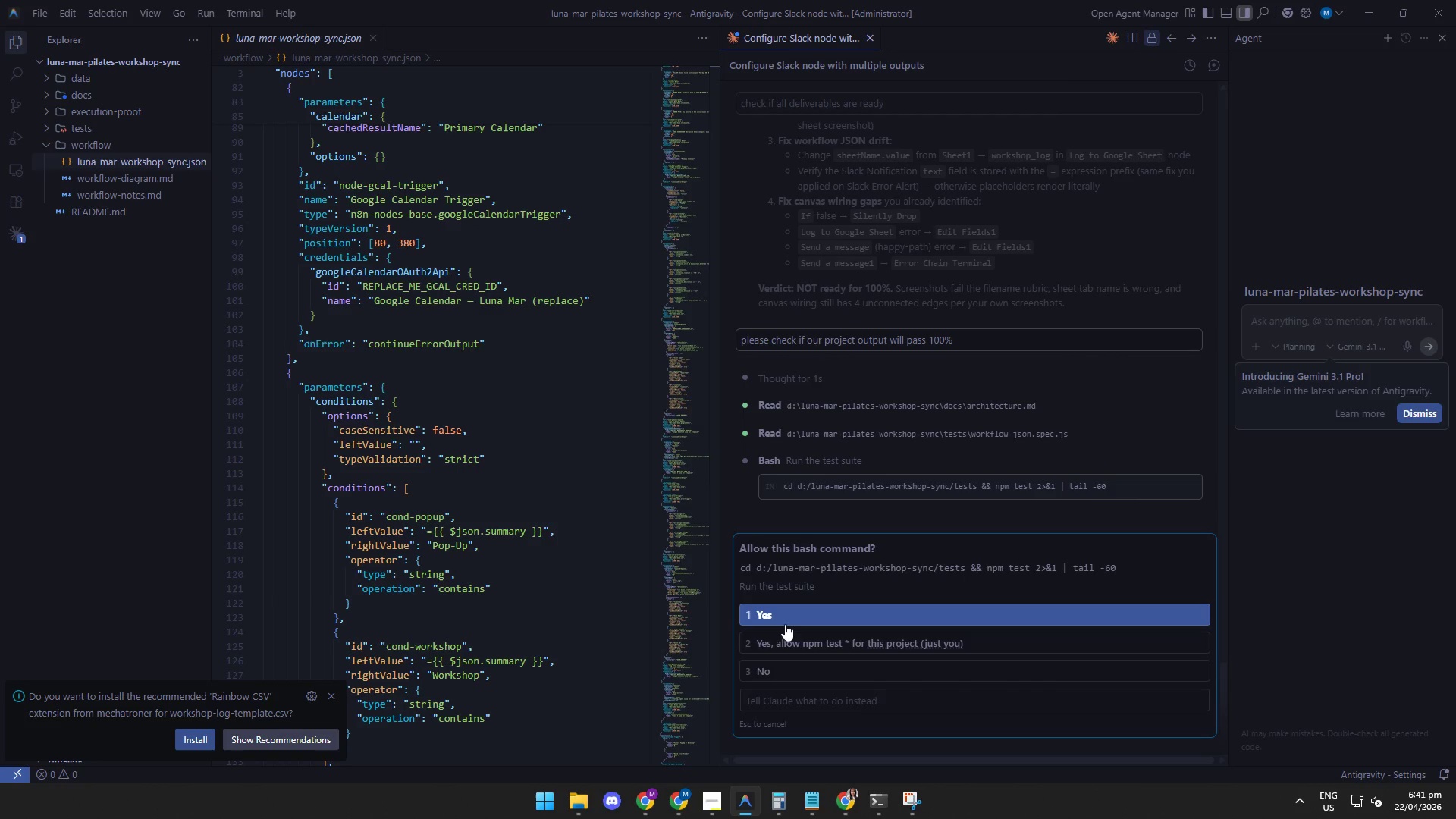 
wait(6.31)
 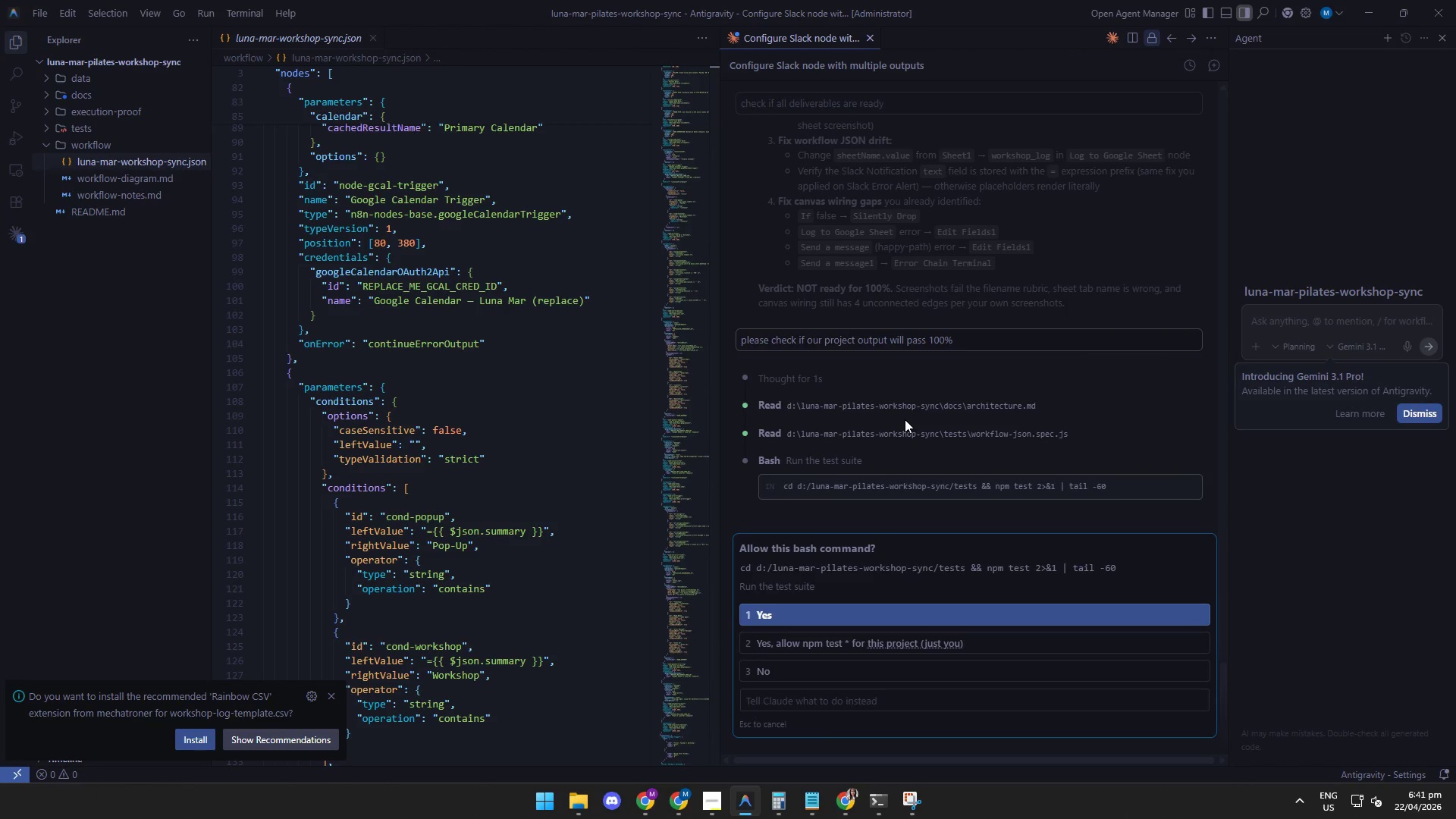 
left_click([782, 623])
 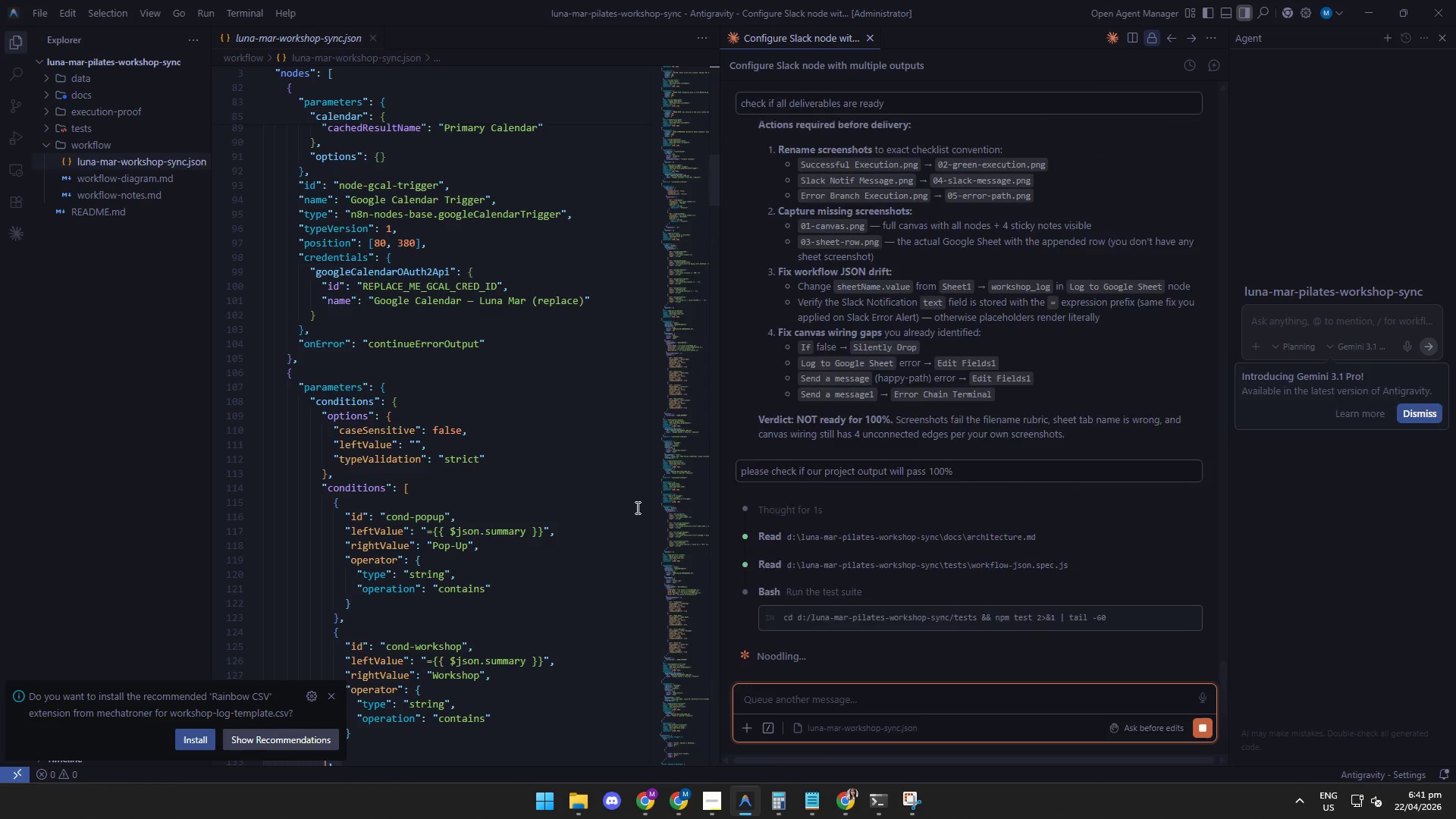 
wait(10.19)
 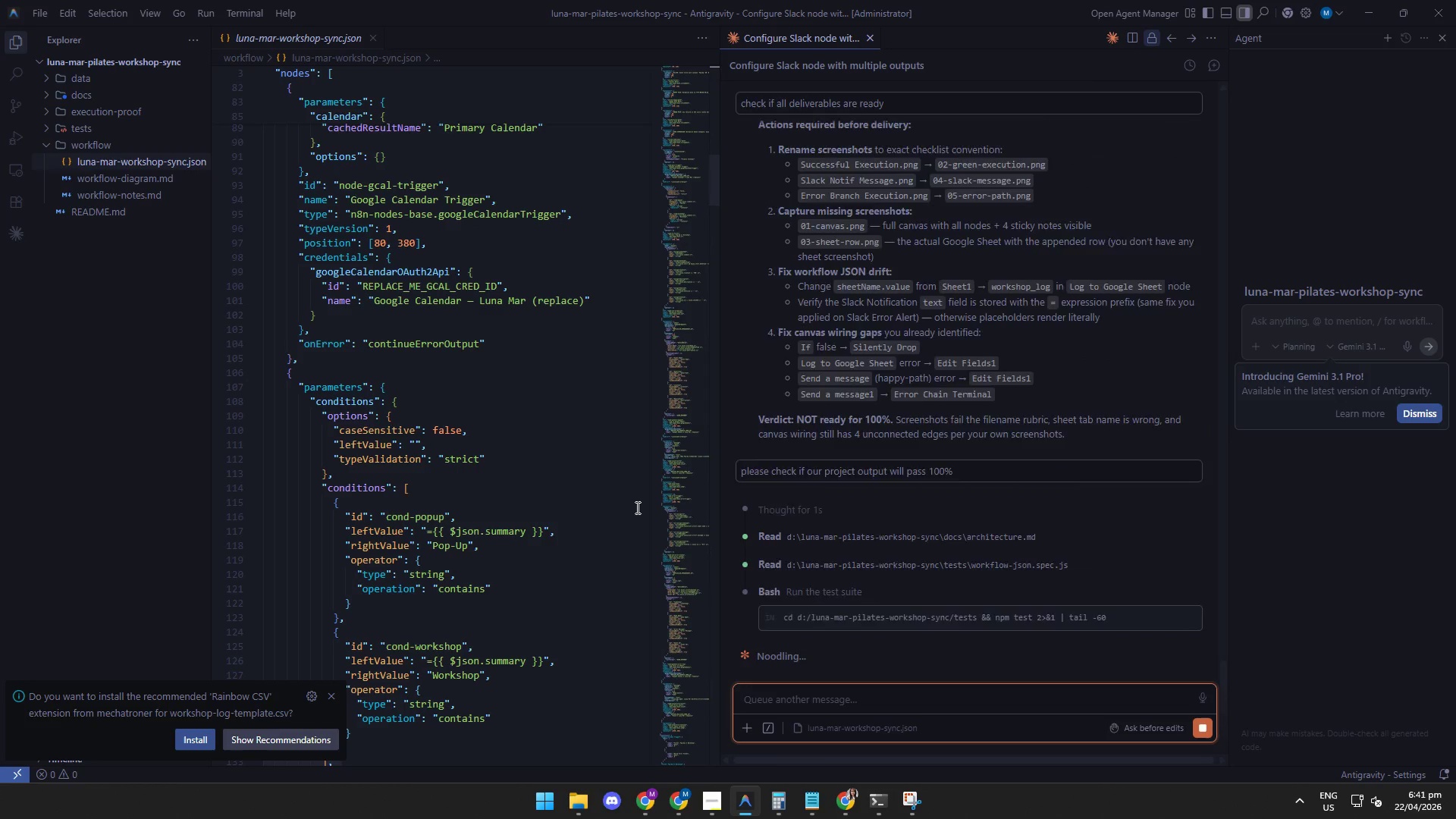 
left_click([765, 616])
 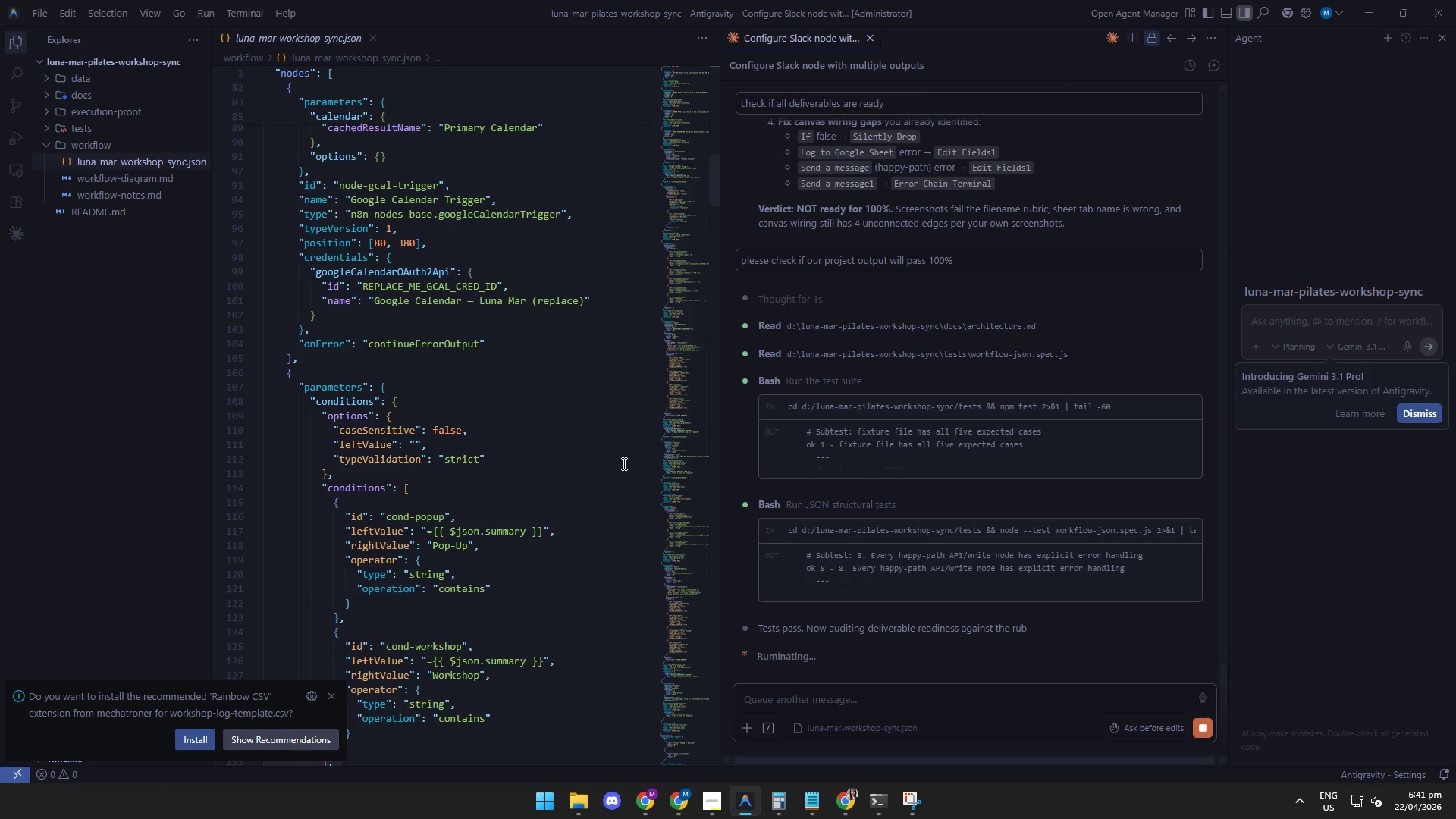 
wait(15.34)
 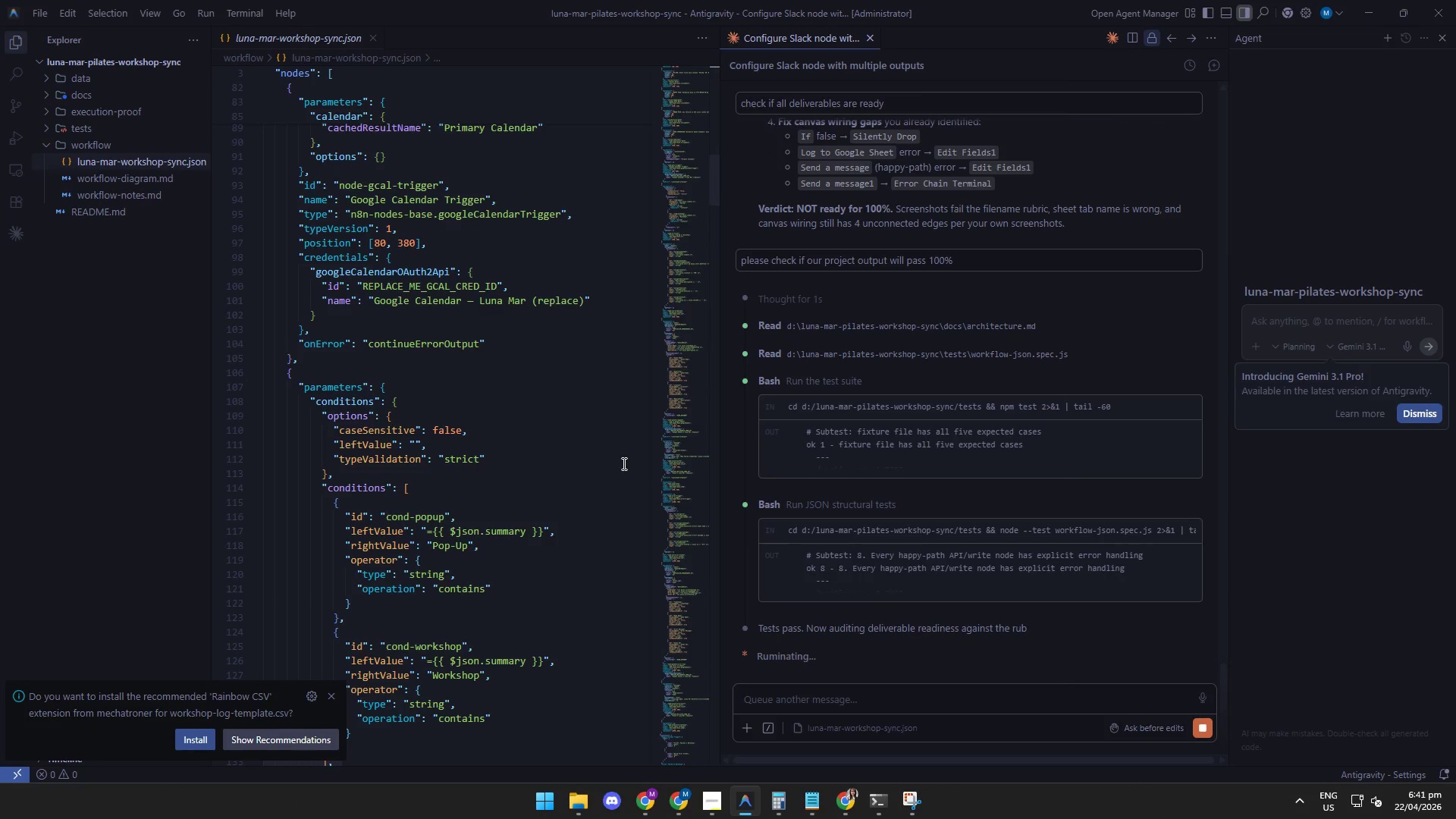 
left_click([809, 610])
 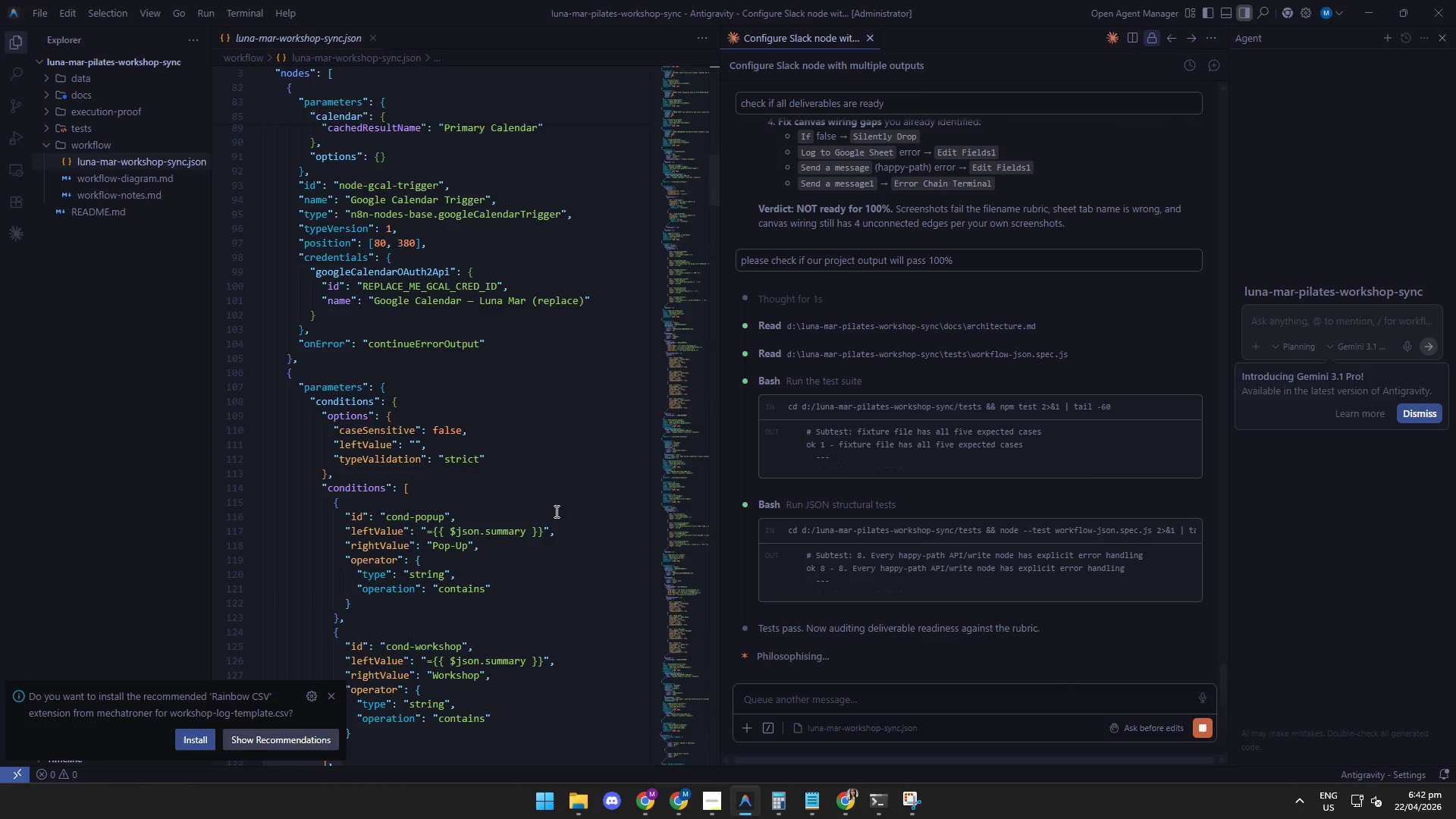 
wait(7.83)
 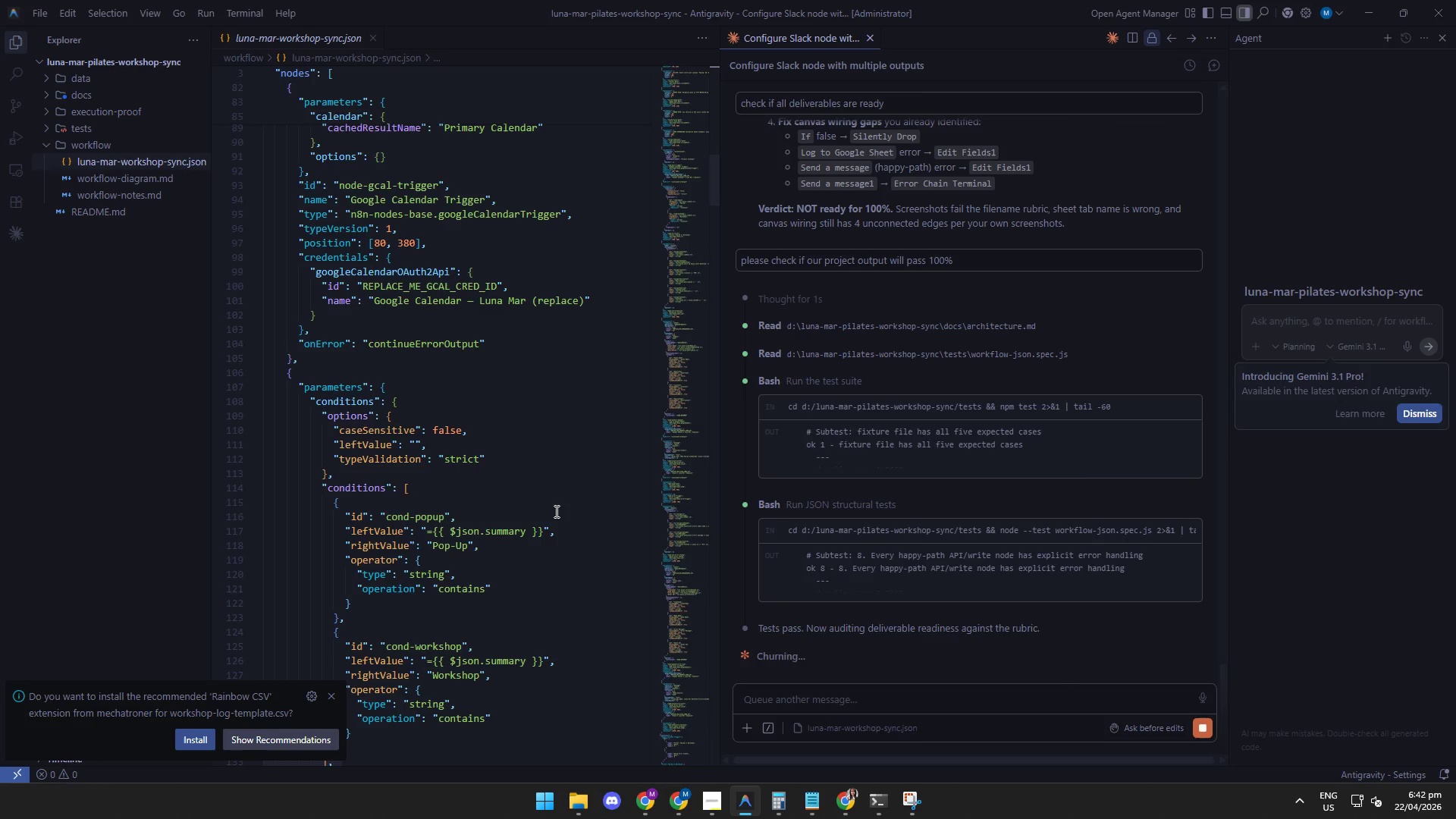 
scroll: coordinate [453, 396], scroll_direction: down, amount: 5.0
 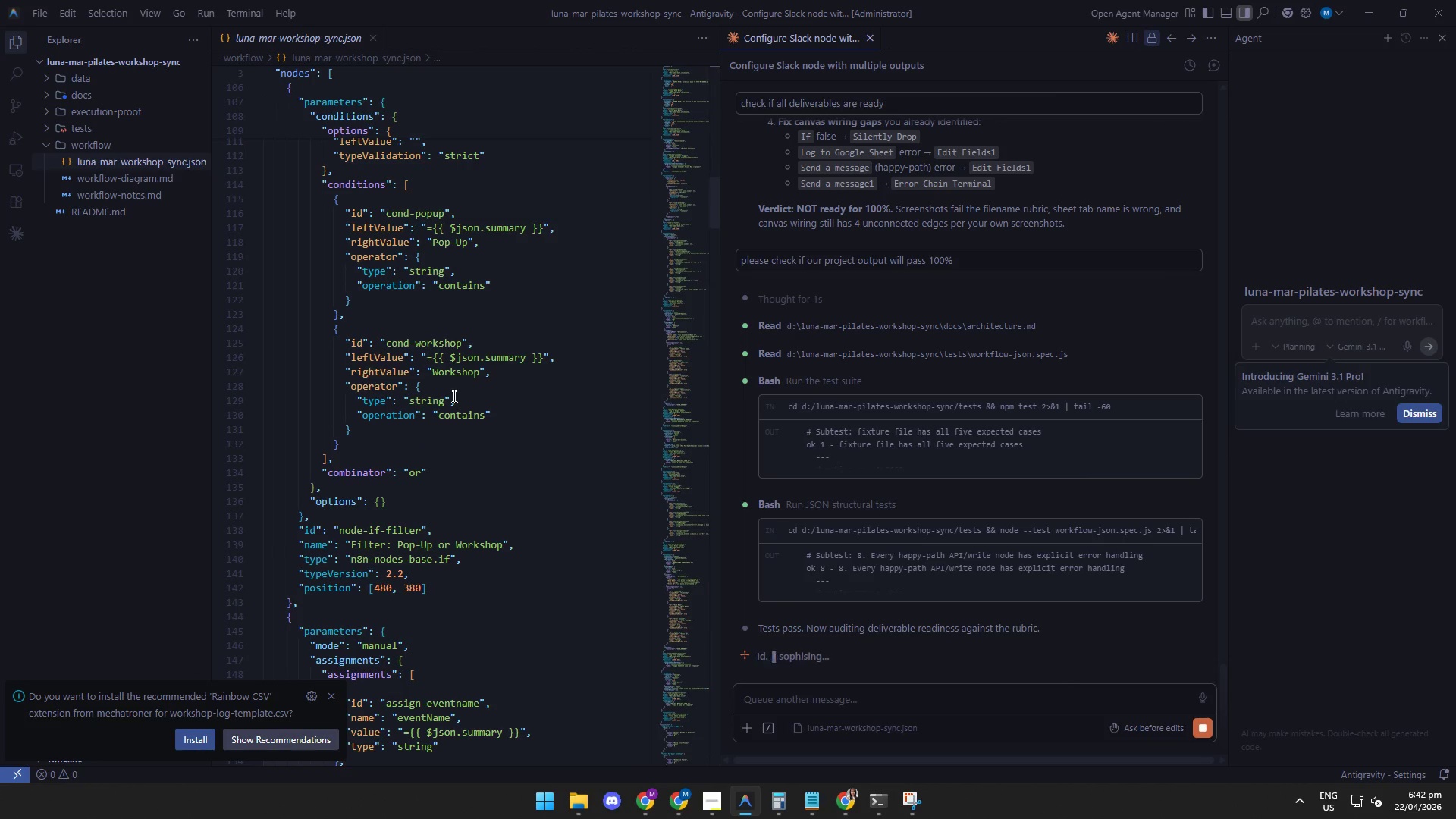 
scroll: coordinate [453, 396], scroll_direction: up, amount: 9.0
 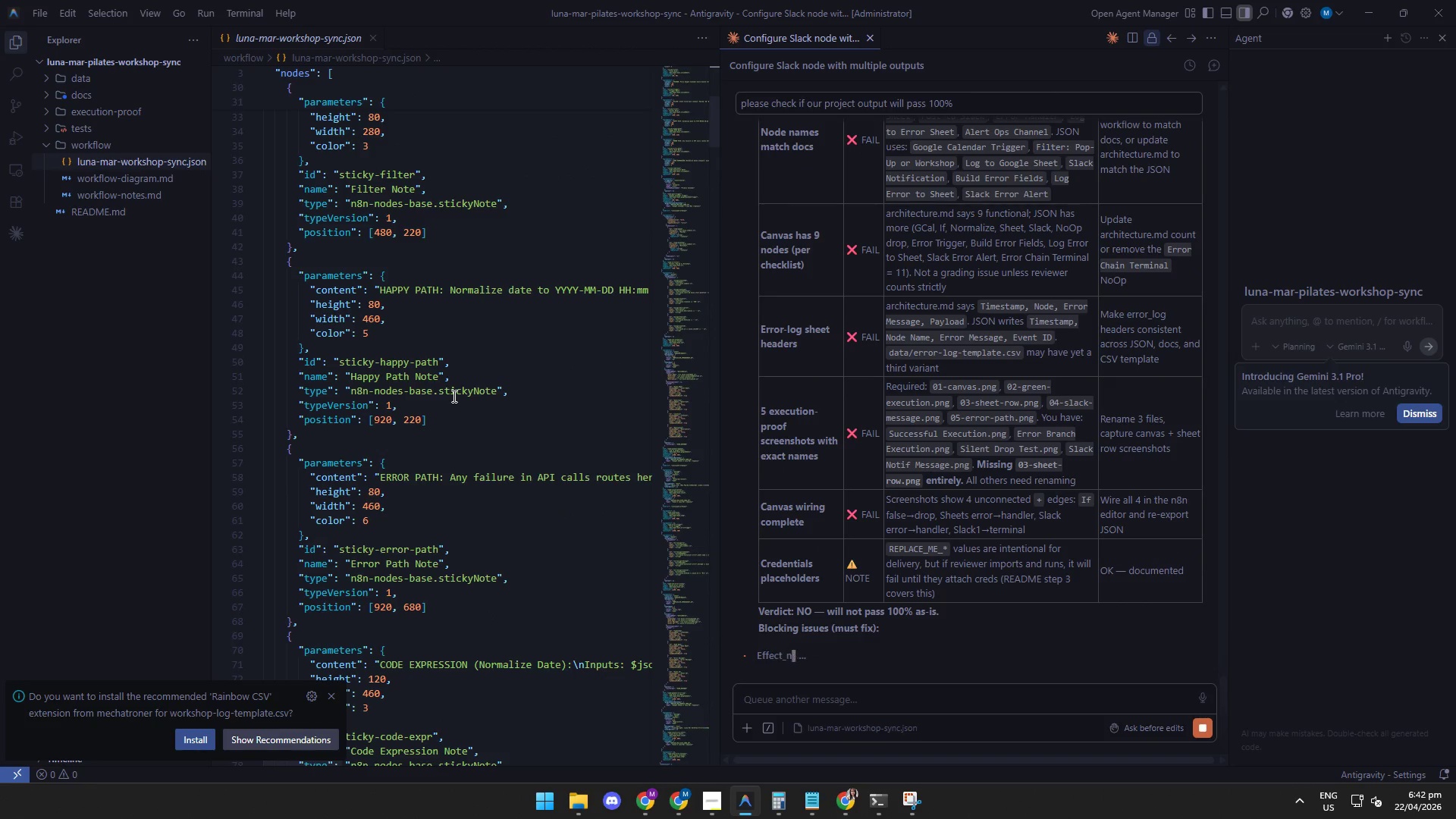 
scroll: coordinate [453, 396], scroll_direction: down, amount: 1.0
 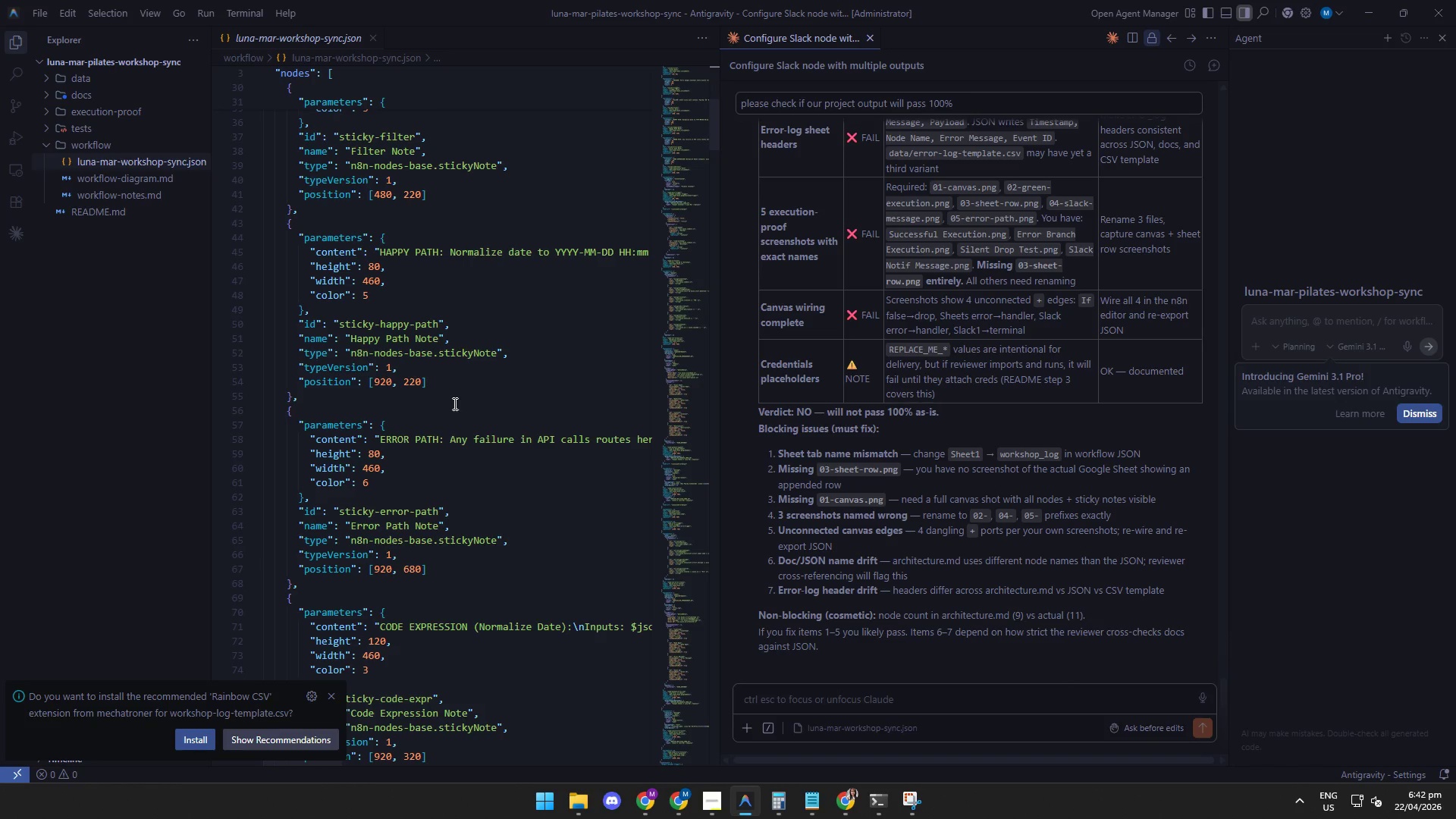 
wait(13.38)
 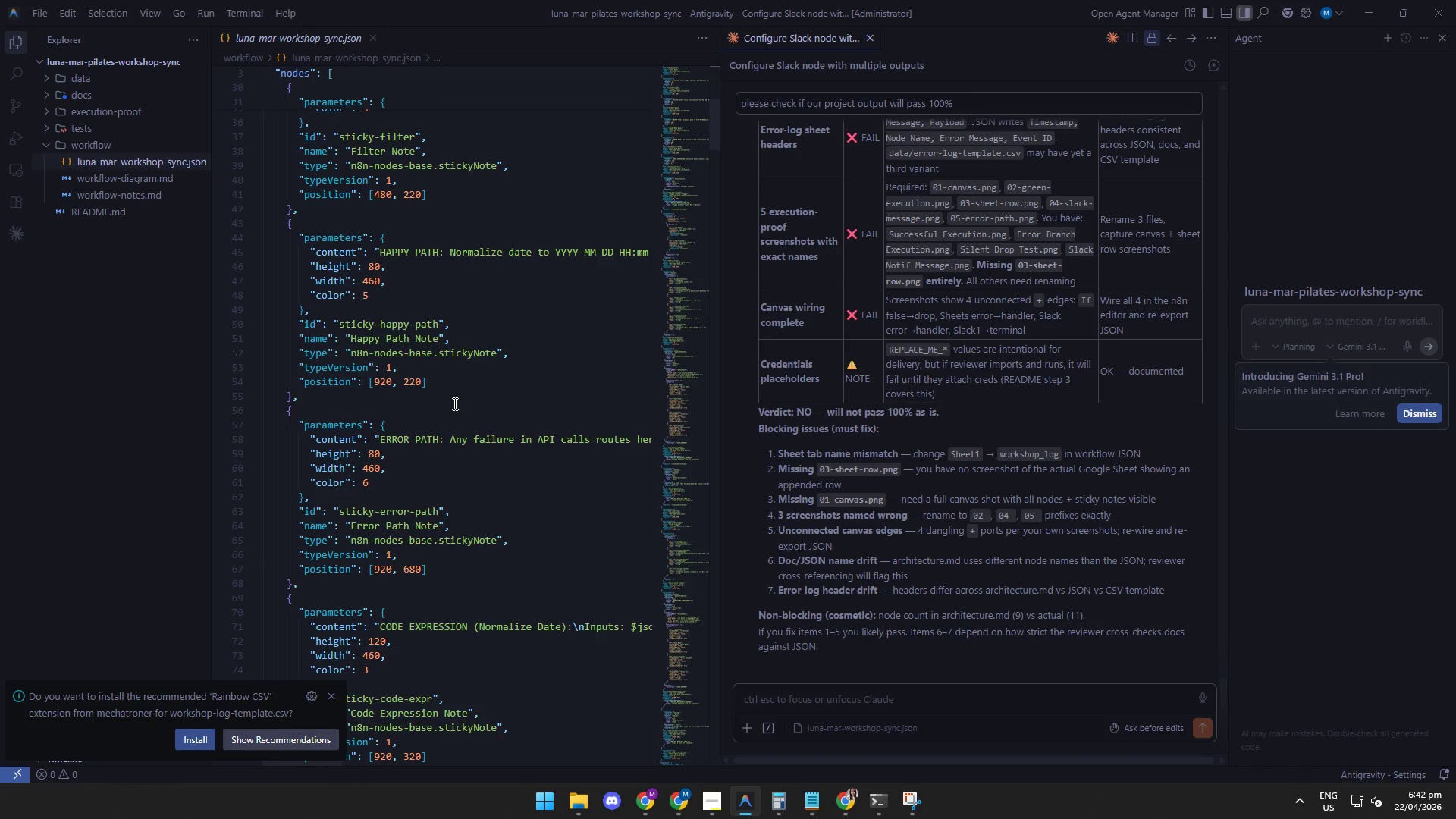 
scroll: coordinate [494, 645], scroll_direction: down, amount: 2.0
 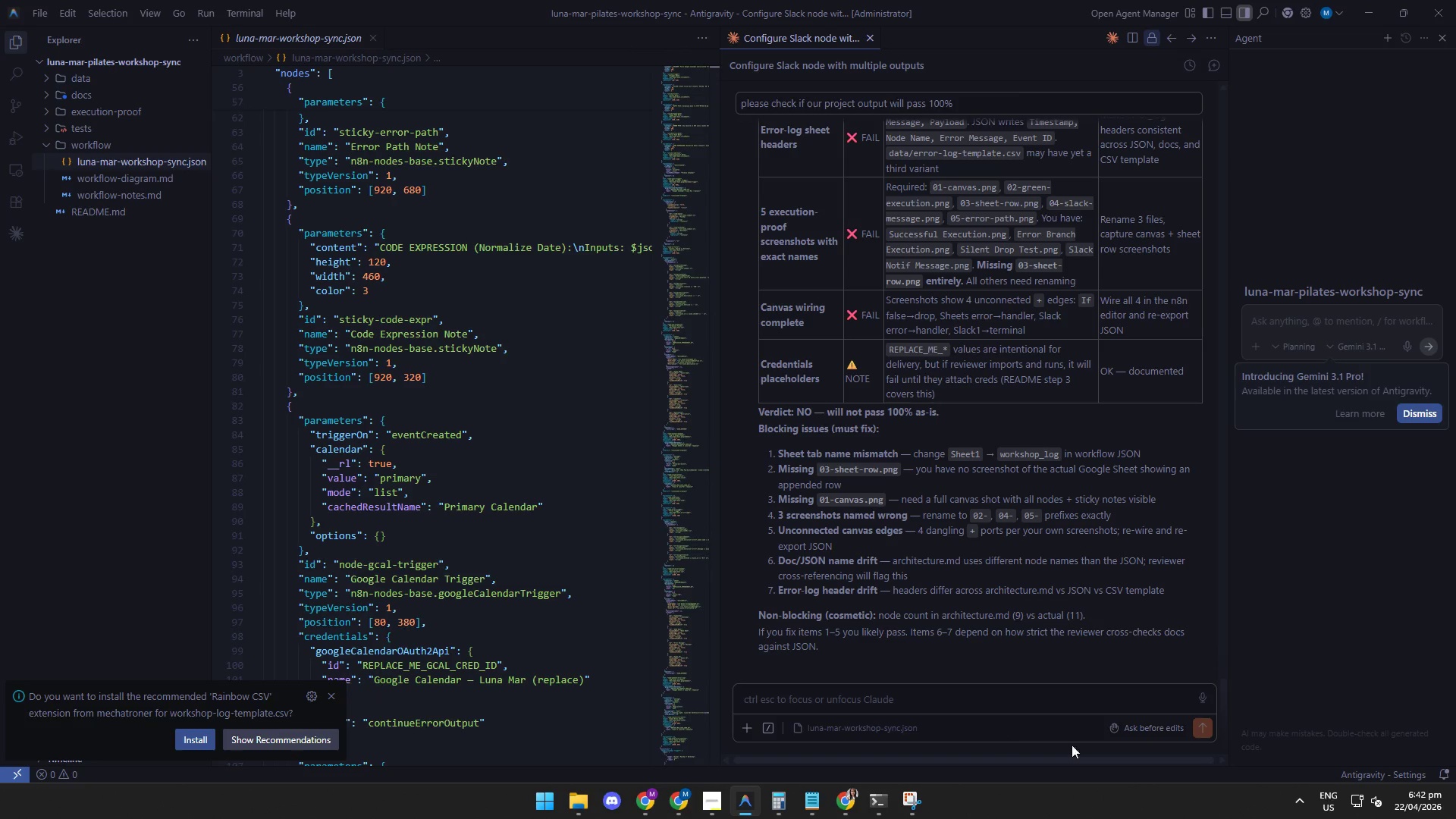 
left_click([1208, 725])
 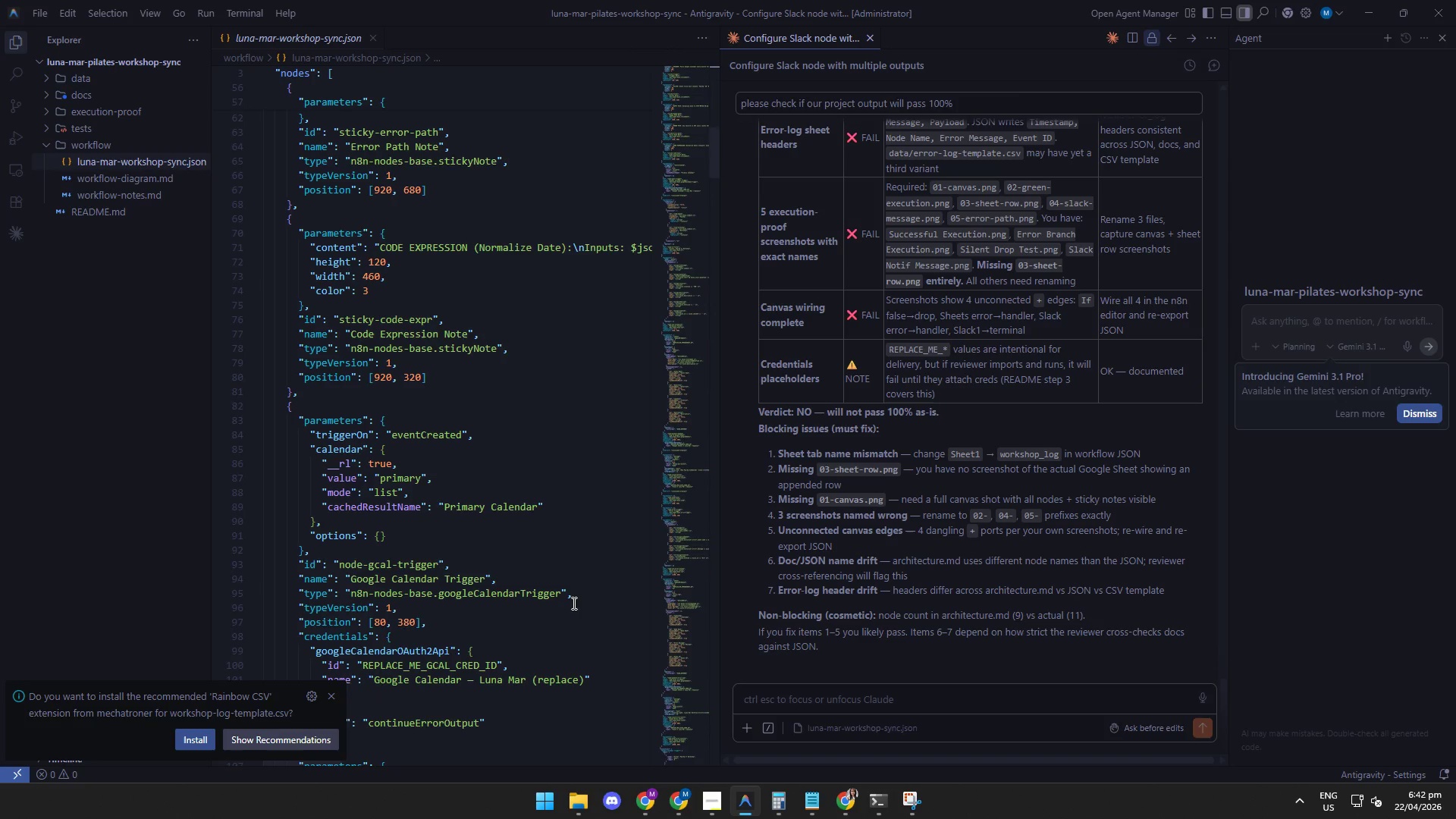 
wait(121.36)
 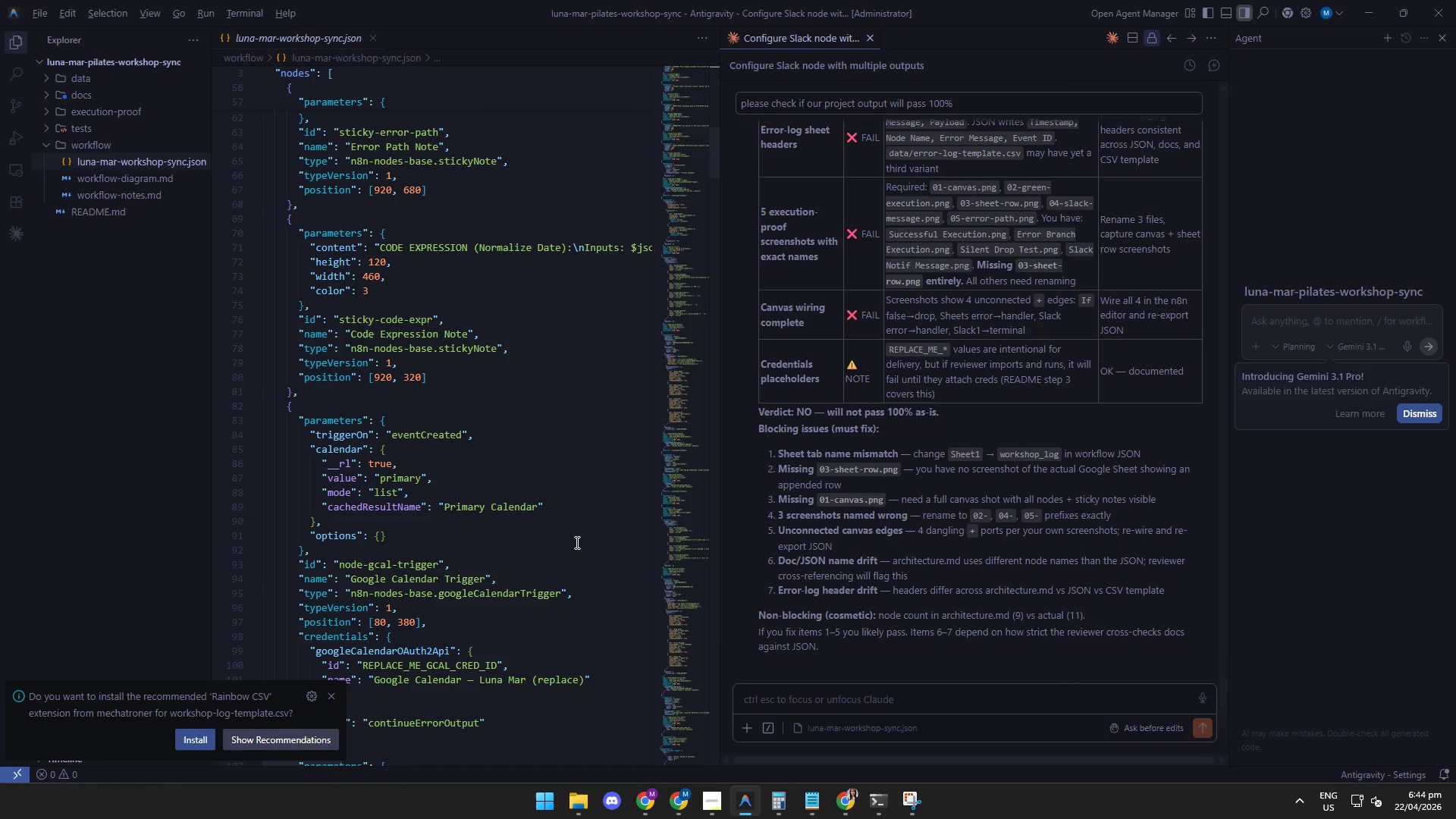 
scroll: coordinate [553, 261], scroll_direction: down, amount: 3.0
 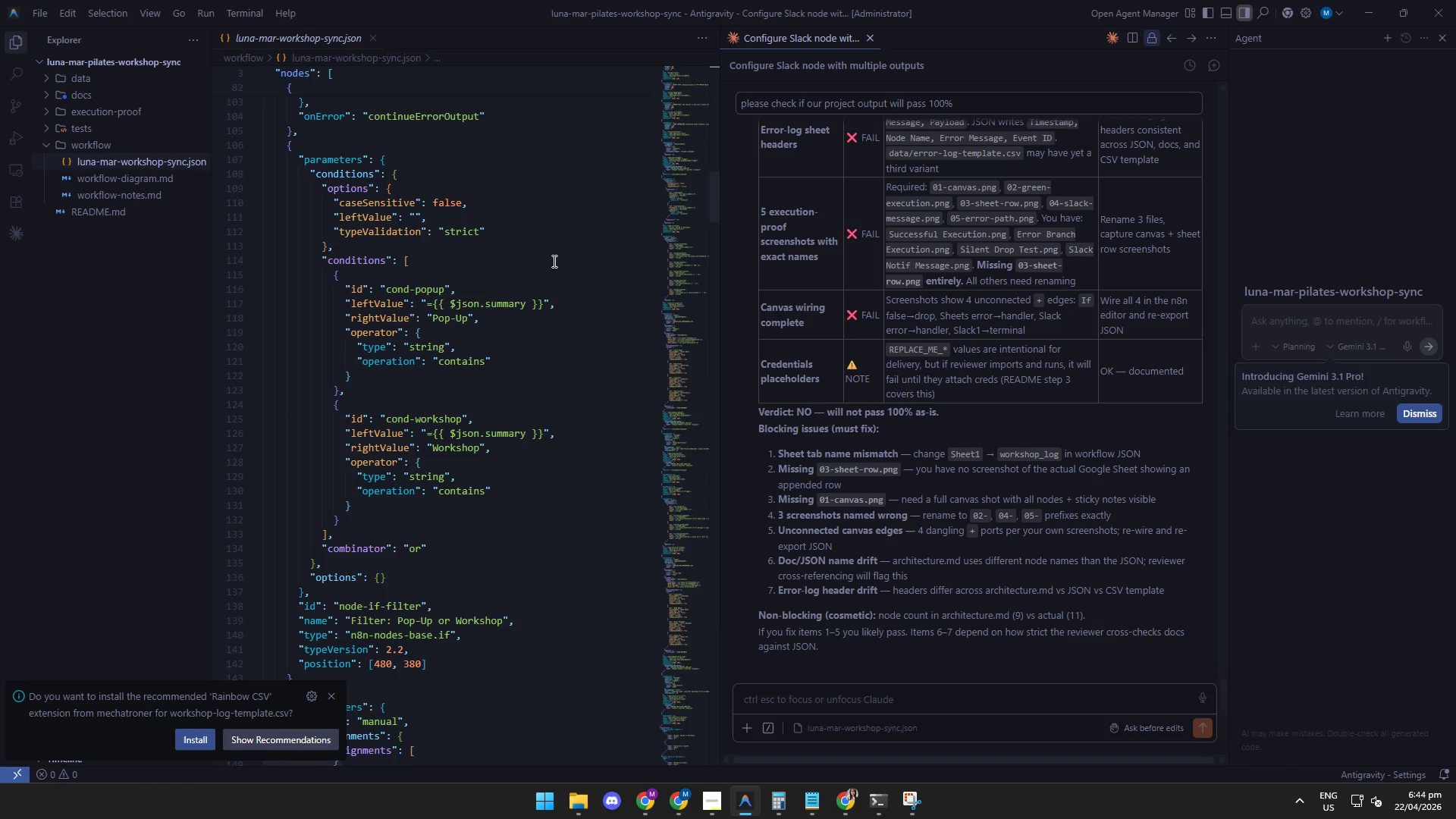 
scroll: coordinate [539, 312], scroll_direction: up, amount: 6.0
 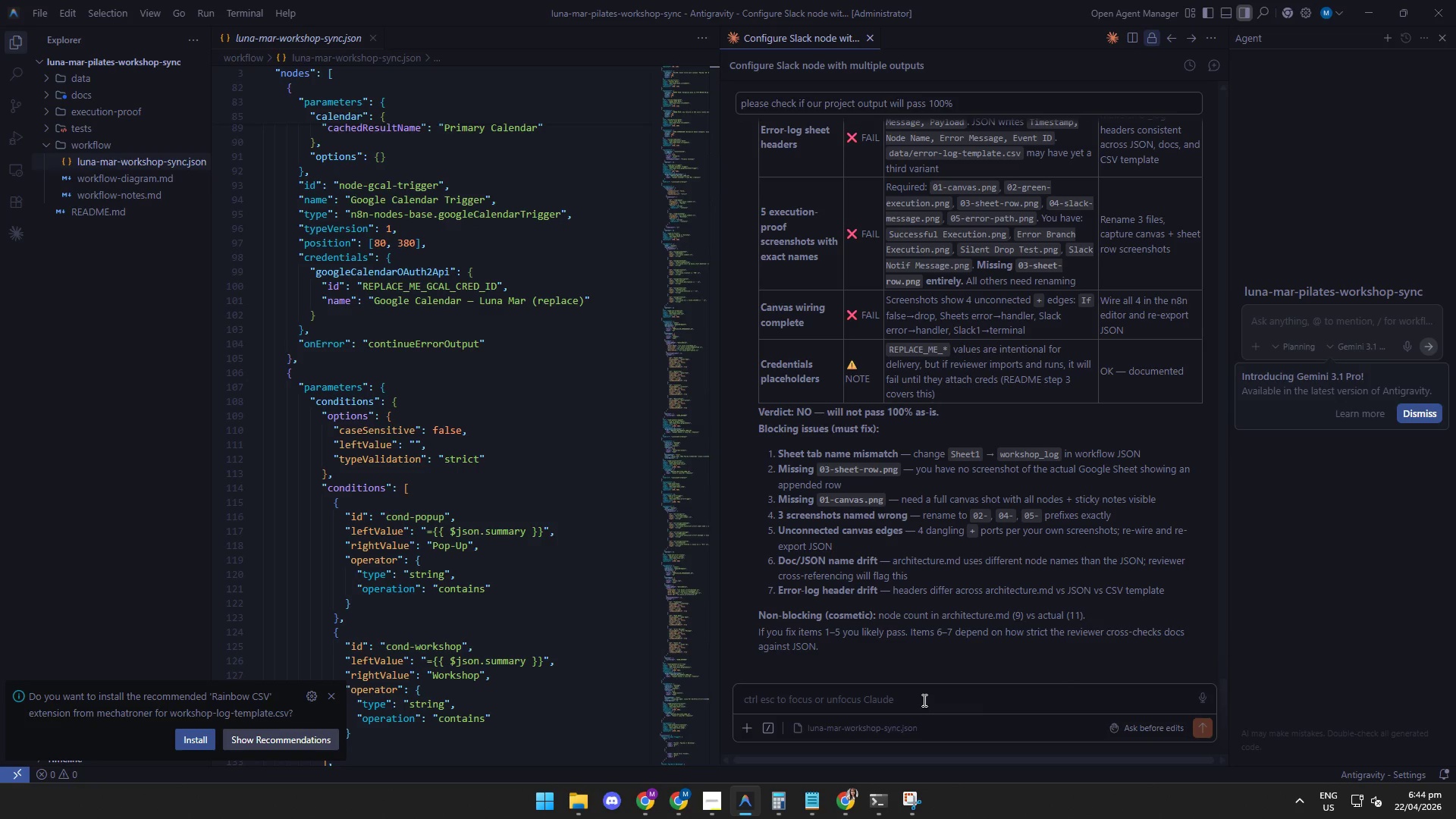 
type(check if all deliverables are ready)
 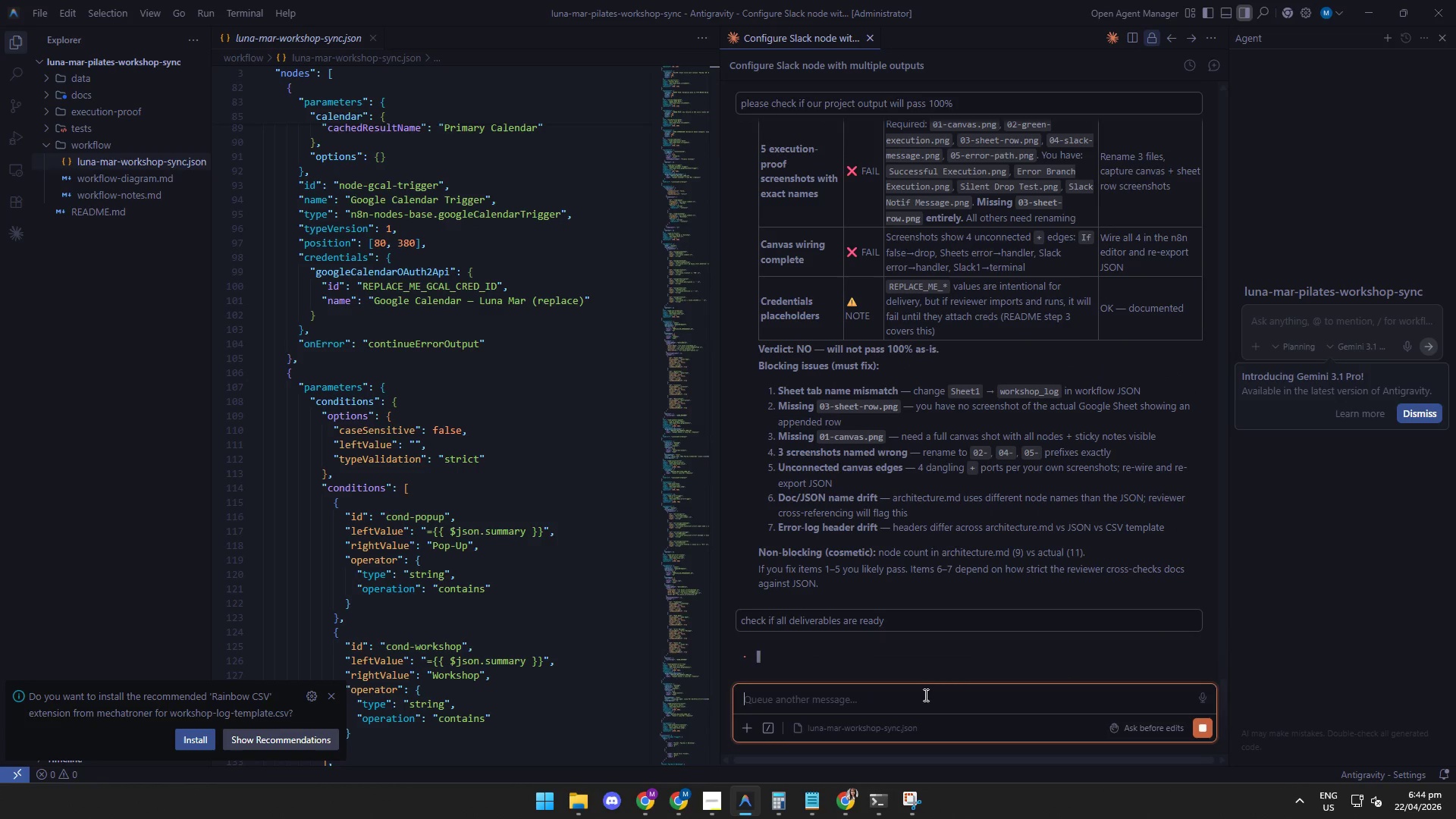 
key(Enter)
 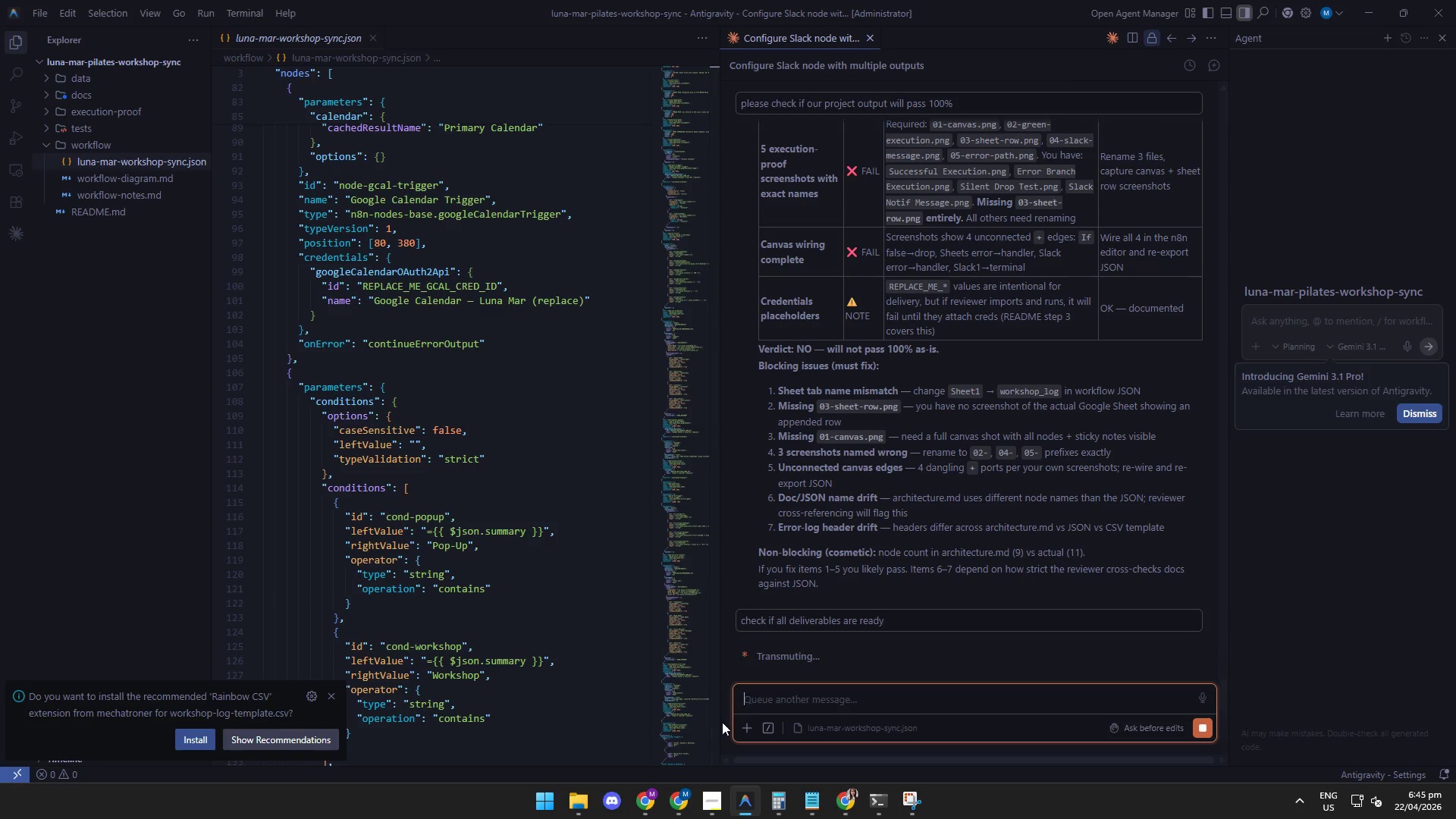 
left_click([708, 798])